 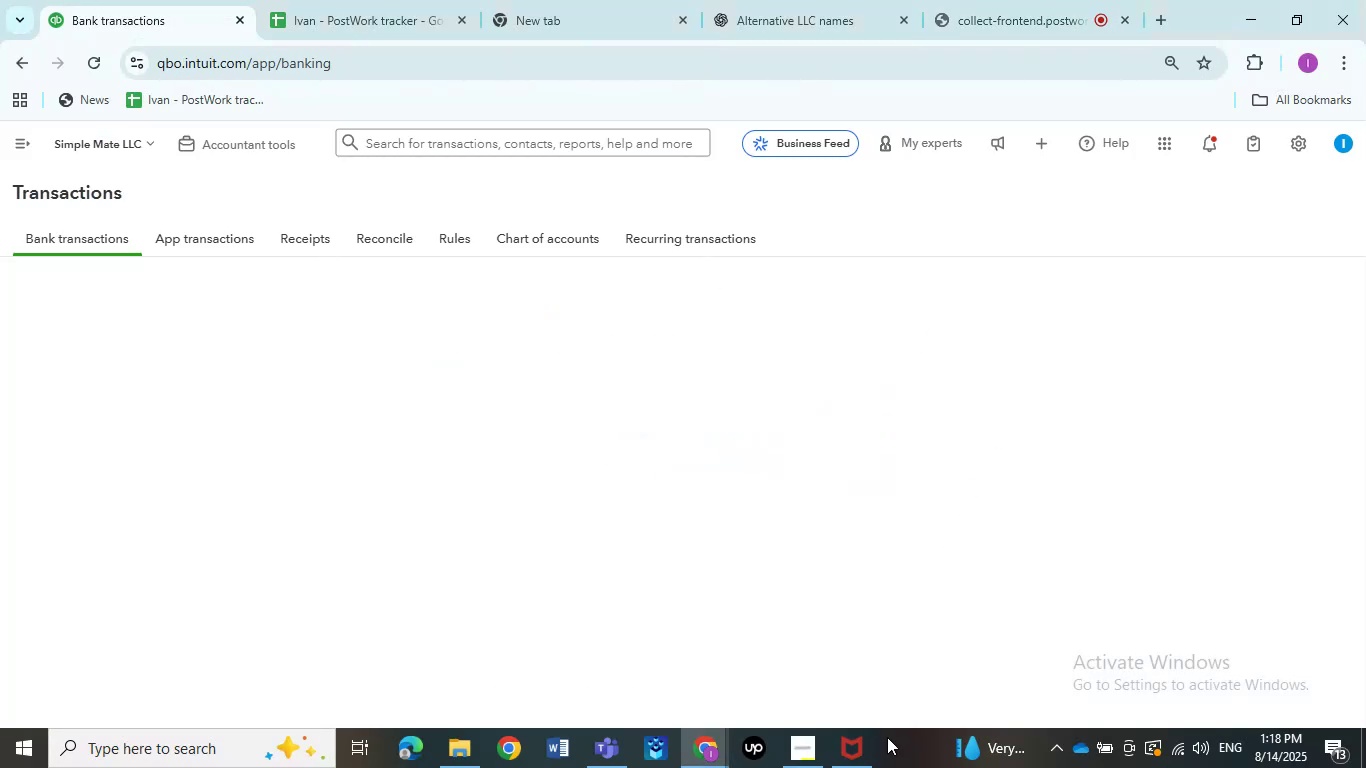 
left_click([1188, 296])
 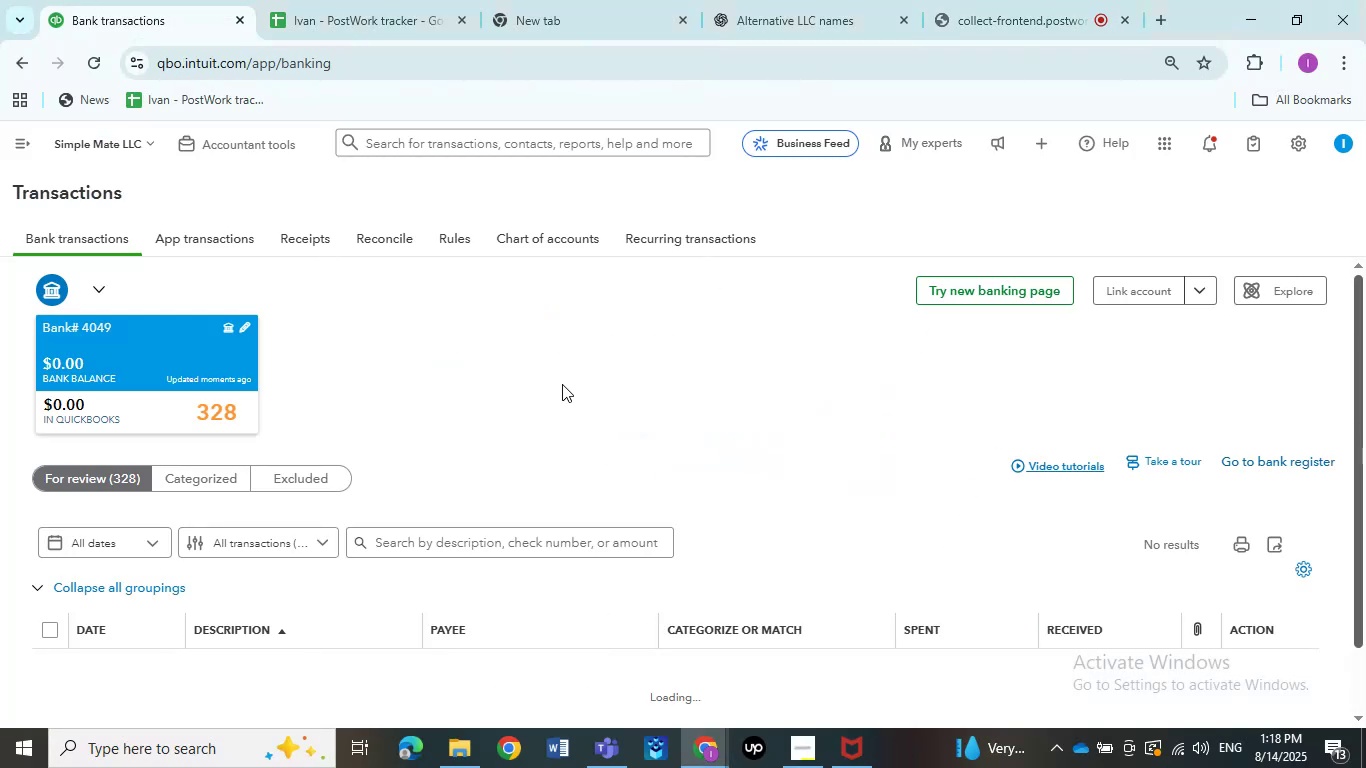 
scroll: coordinate [557, 384], scroll_direction: down, amount: 4.0
 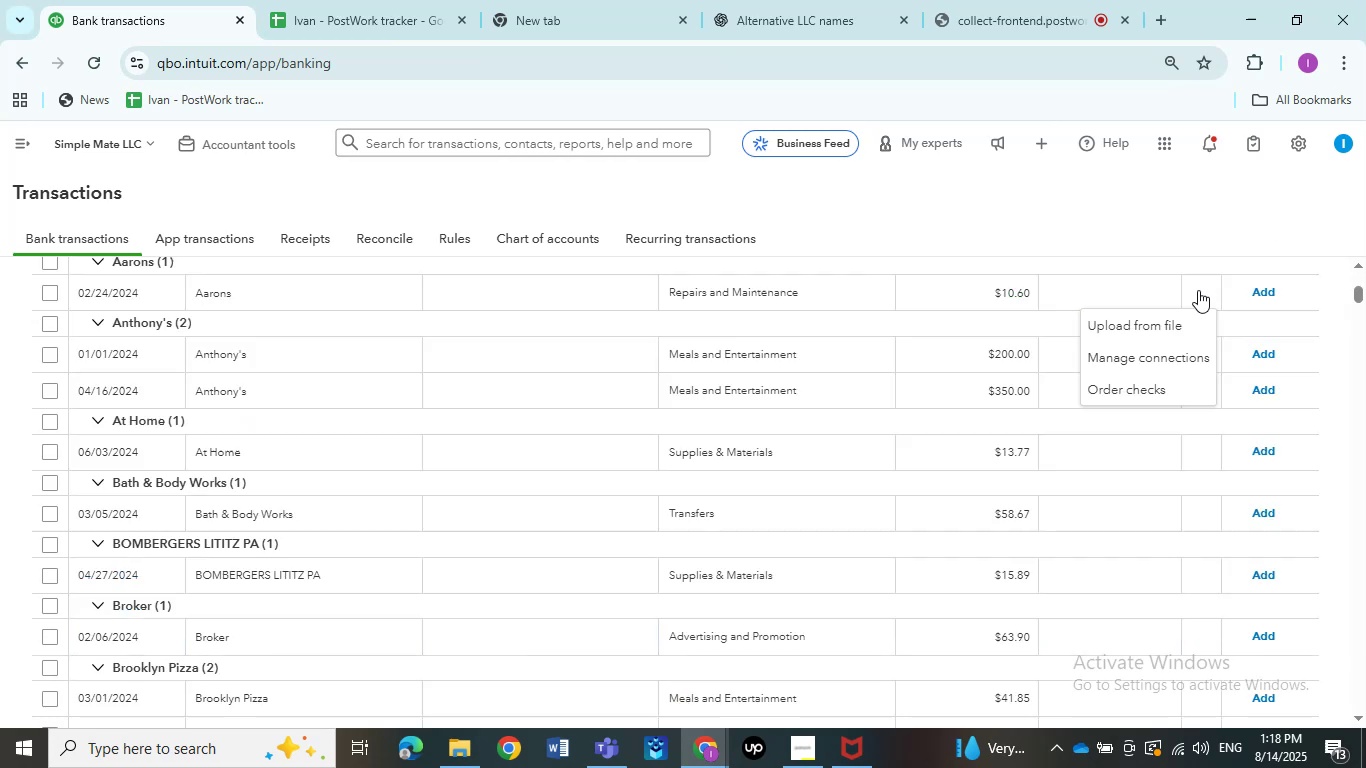 
scroll: coordinate [1178, 325], scroll_direction: up, amount: 4.0
 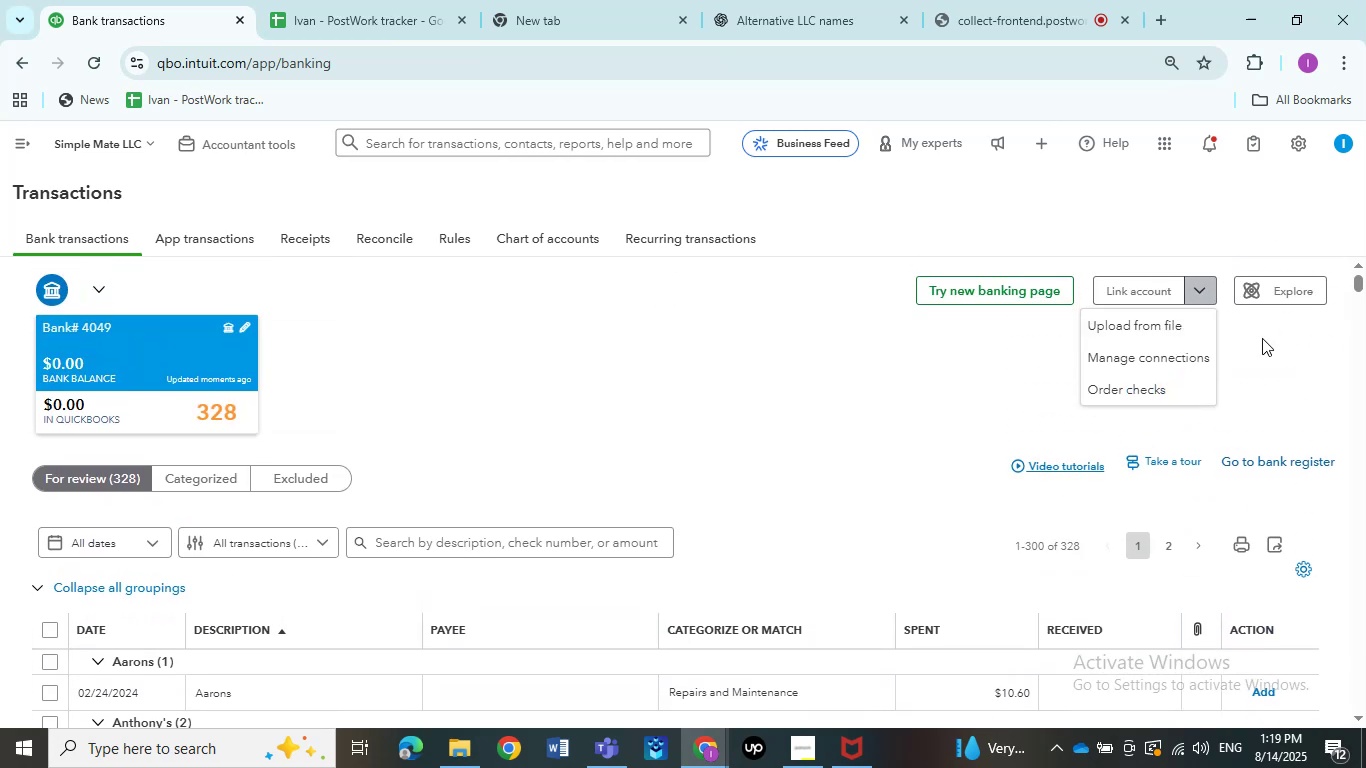 
double_click([1202, 285])
 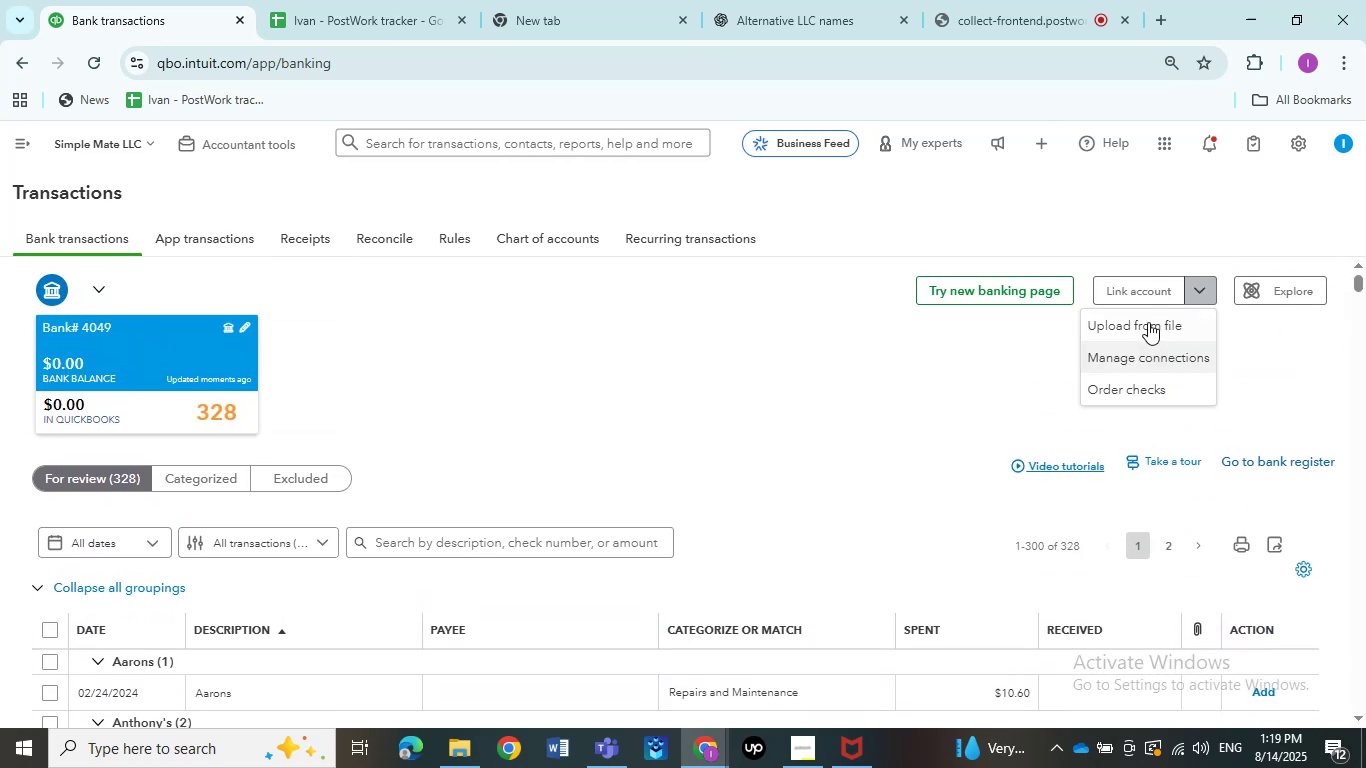 
left_click([1148, 321])
 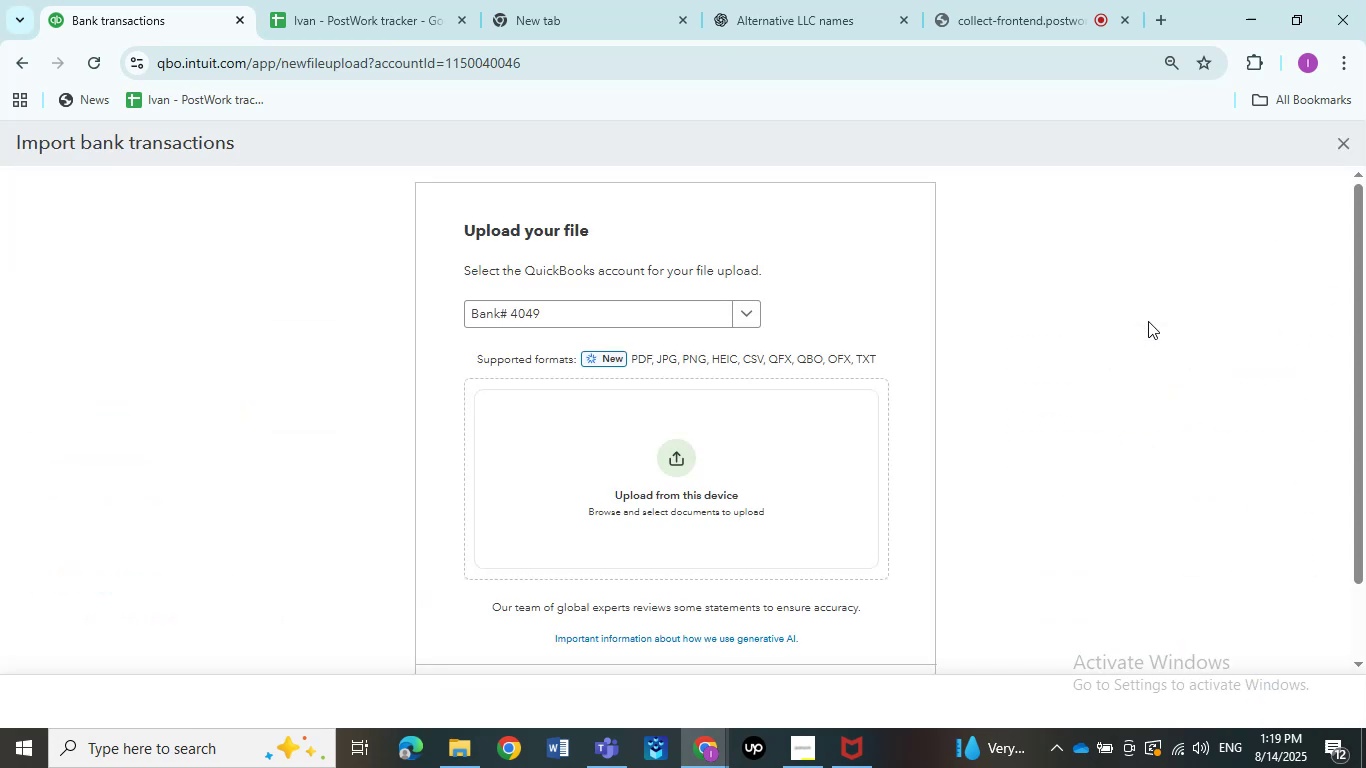 
wait(5.7)
 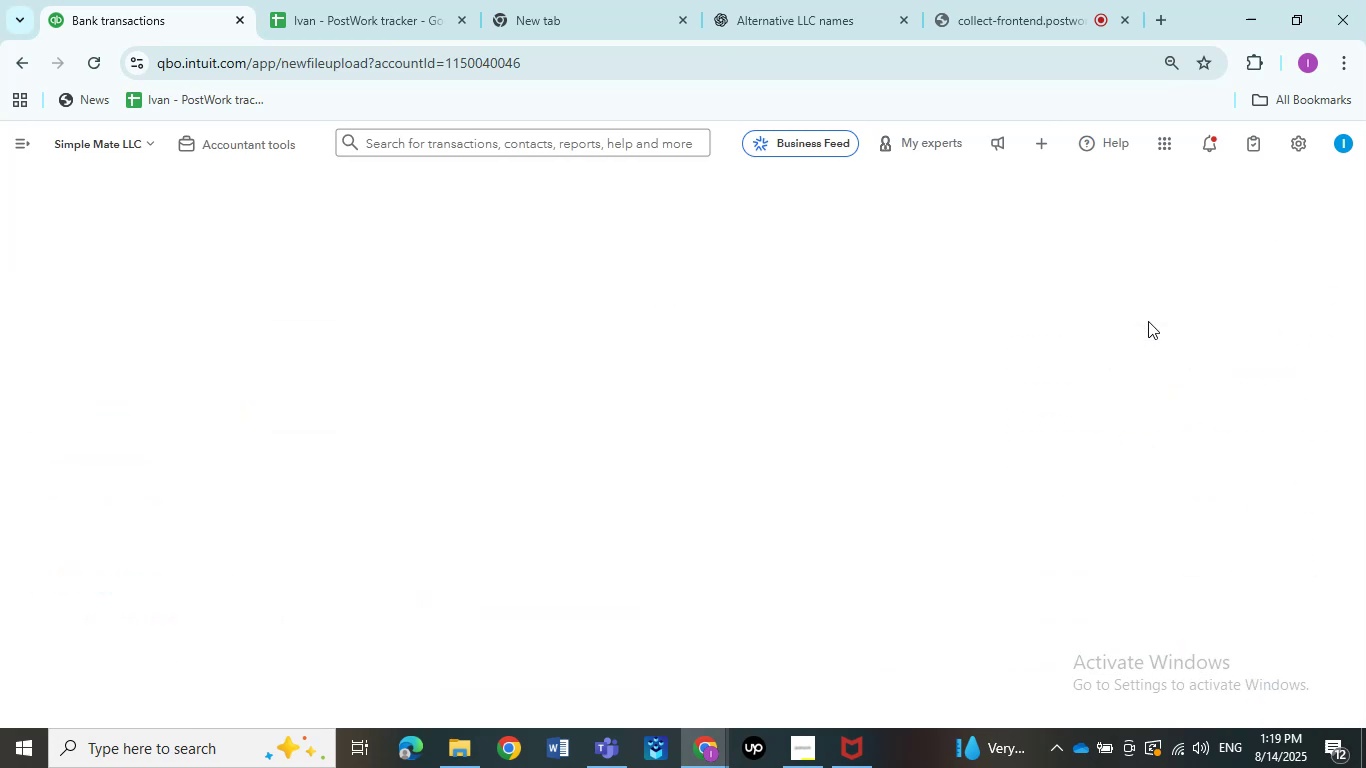 
double_click([683, 311])
 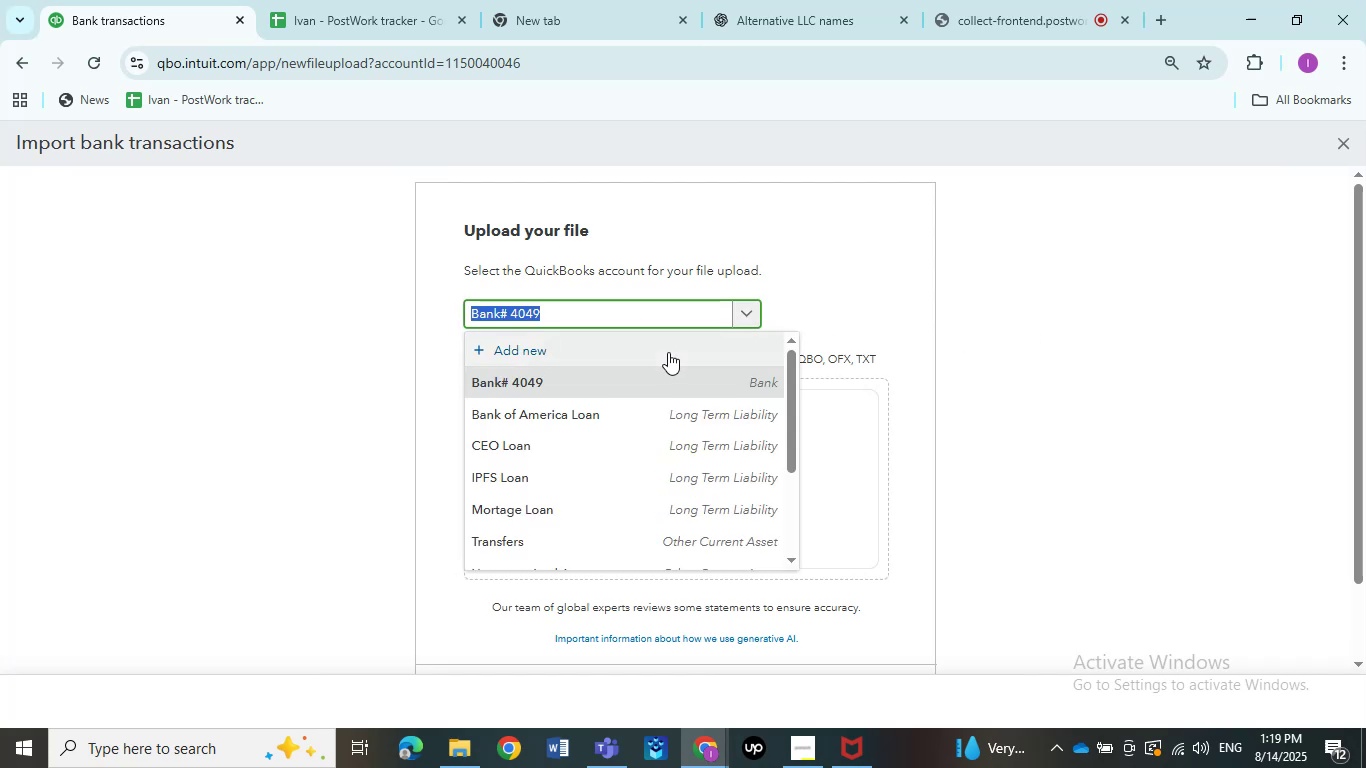 
left_click([668, 352])
 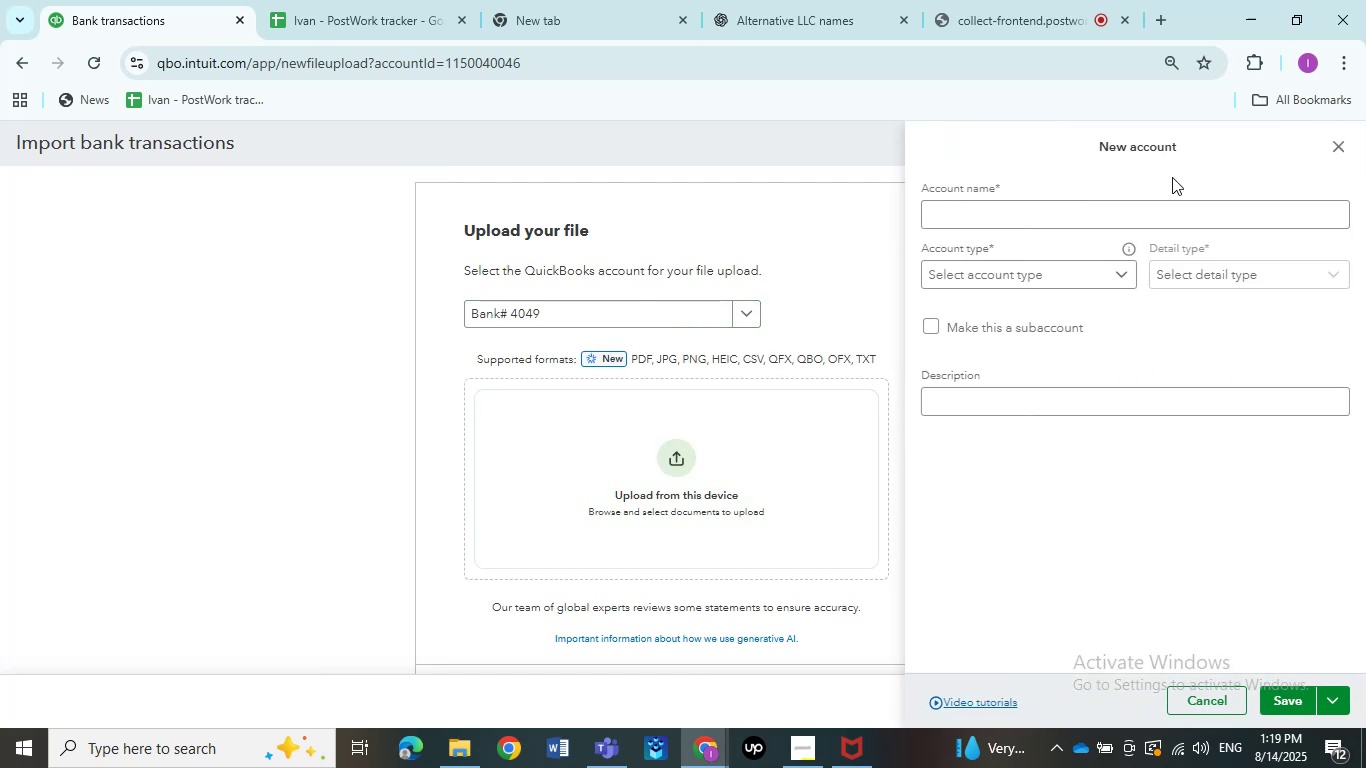 
left_click([1074, 217])
 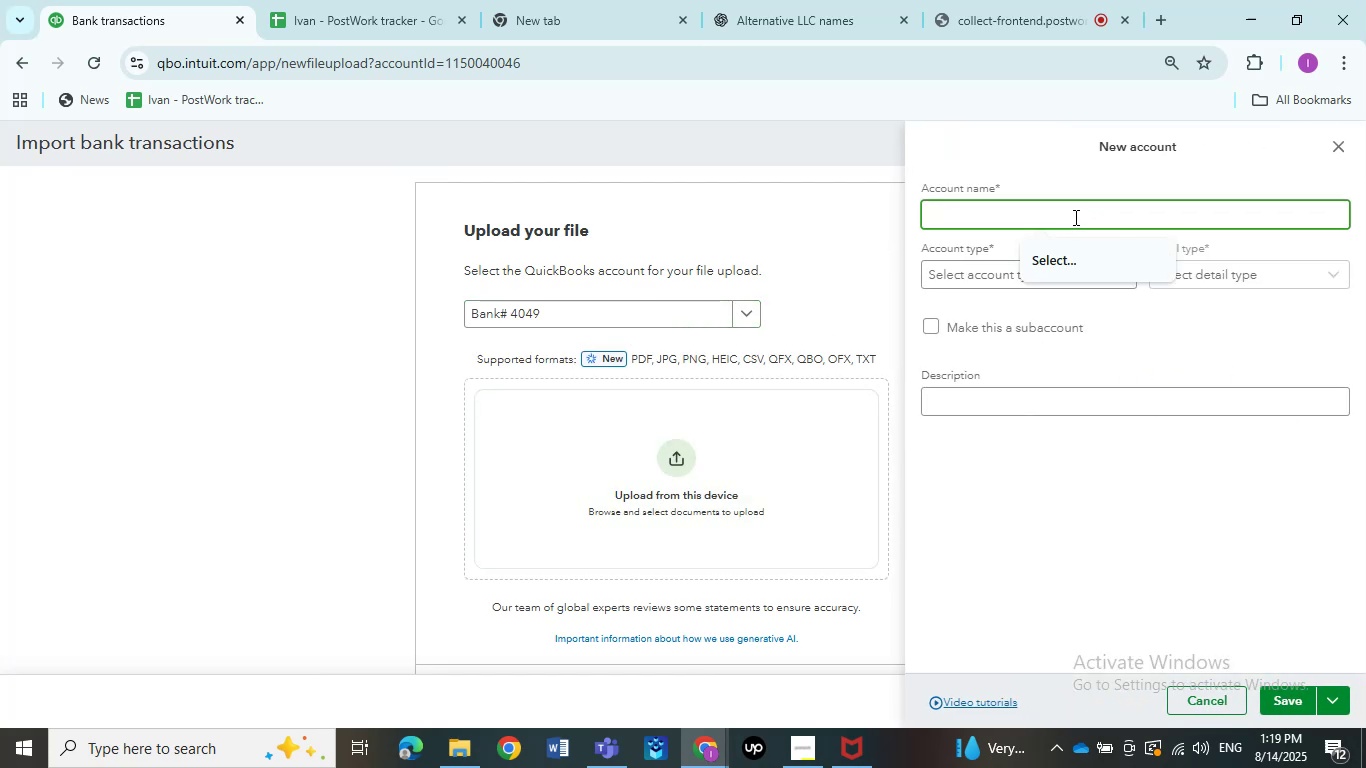 
type(Bank)
key(Backspace)
type(k# )
 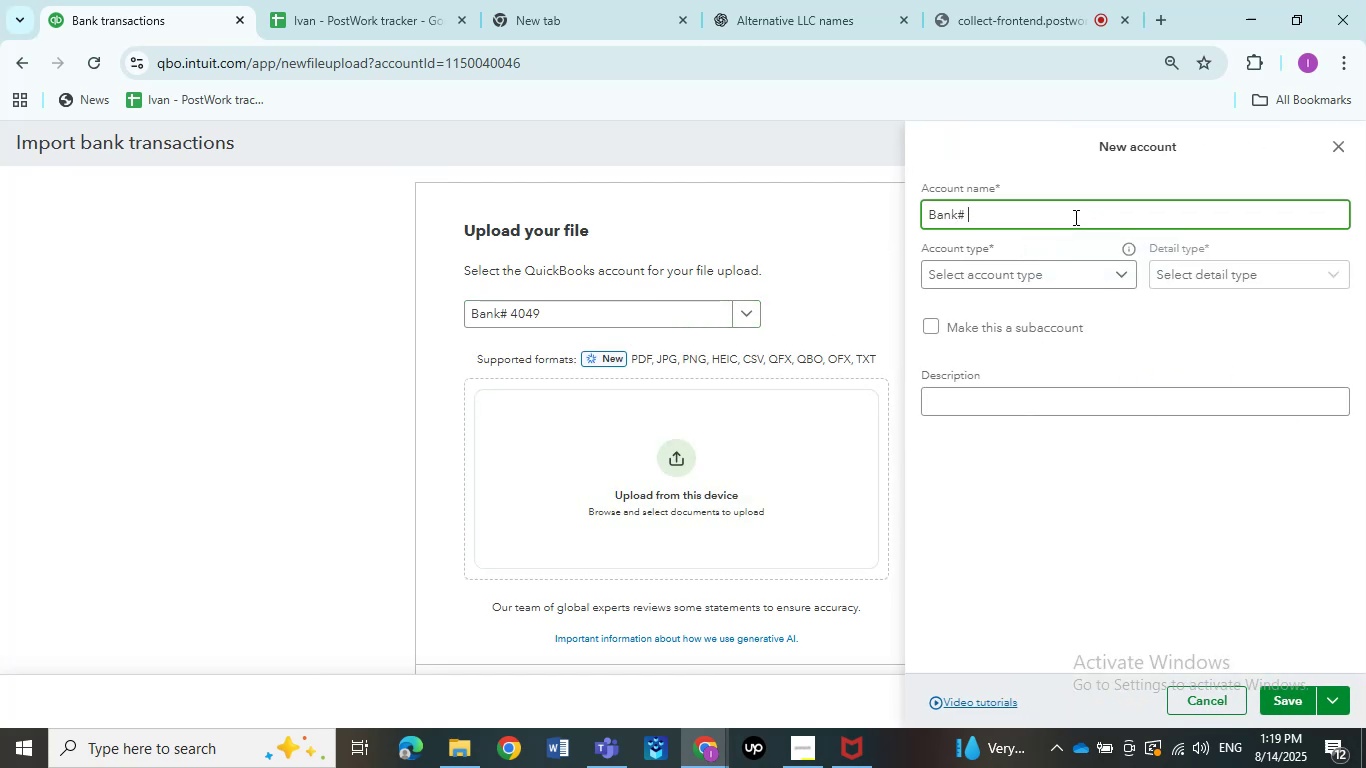 
left_click([474, 740])
 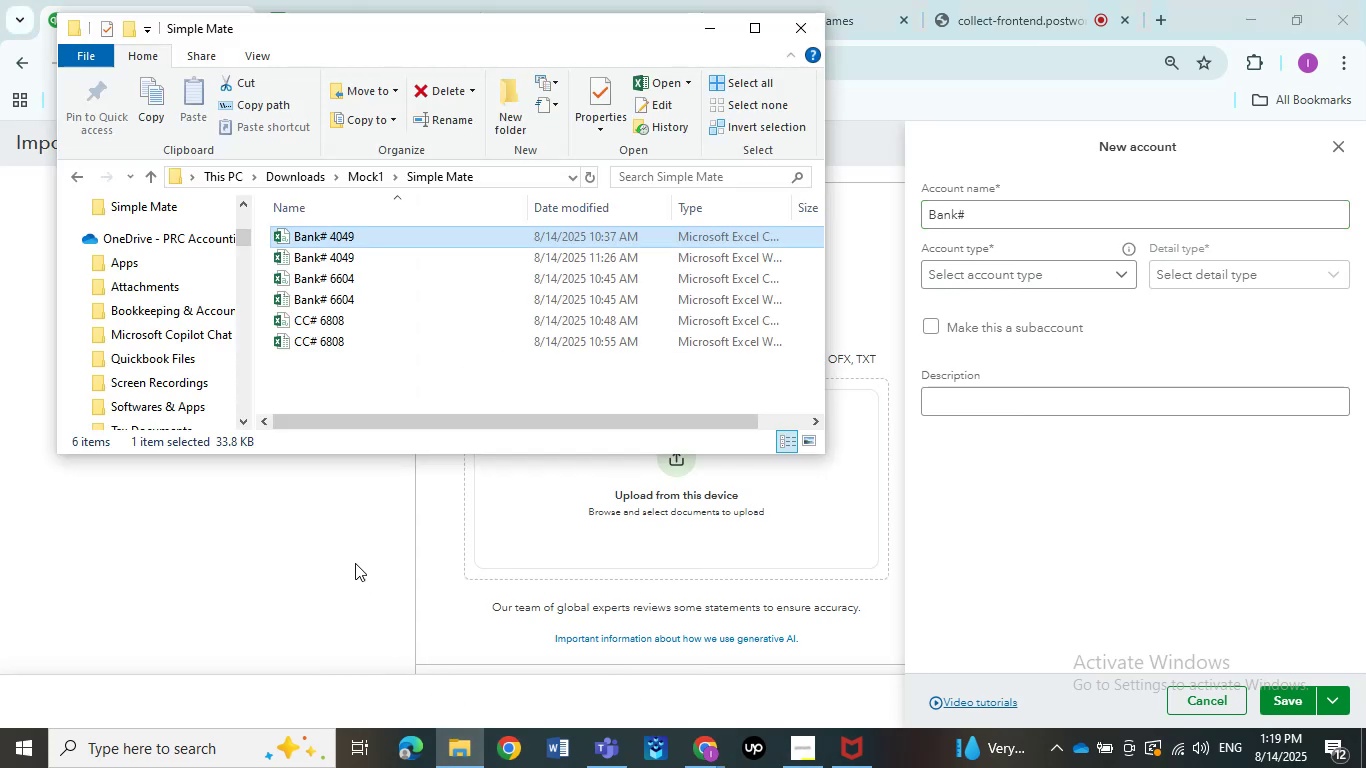 
left_click([350, 551])
 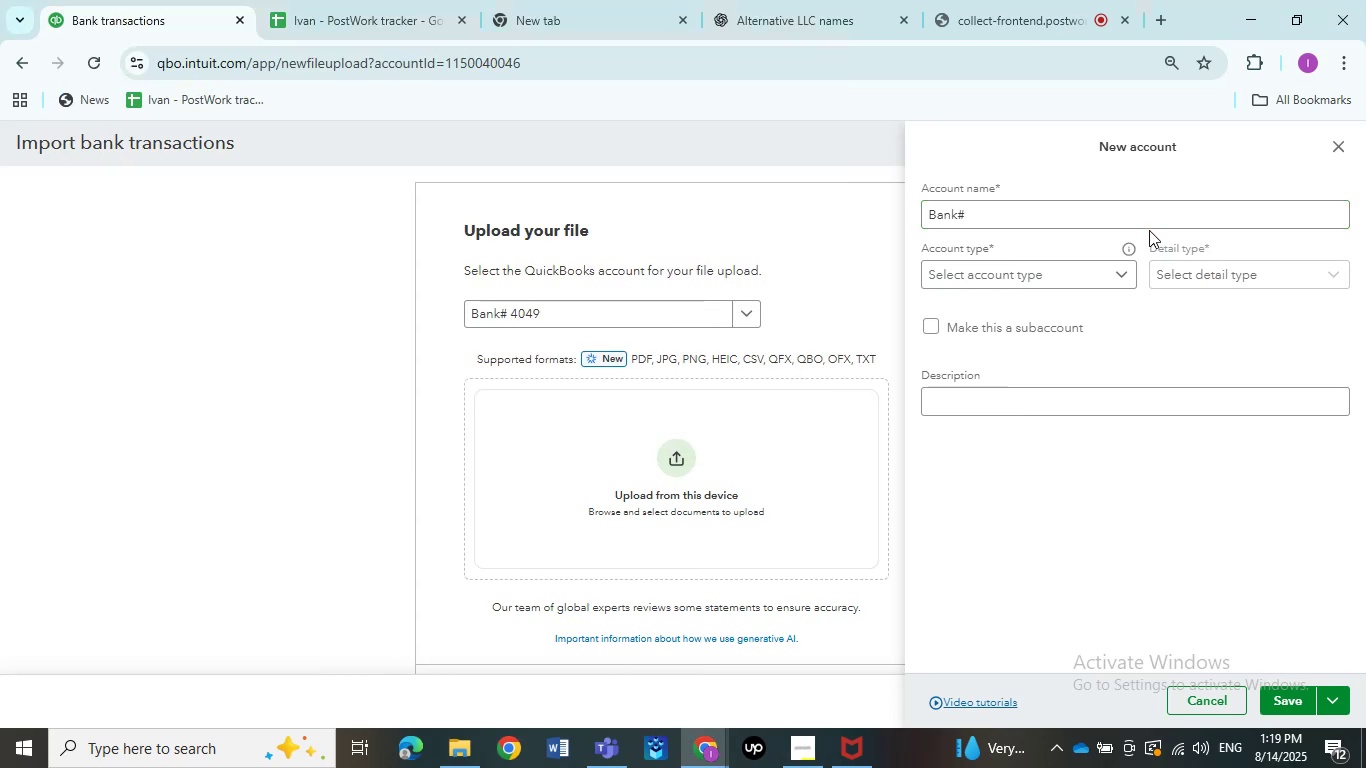 
left_click([1143, 220])
 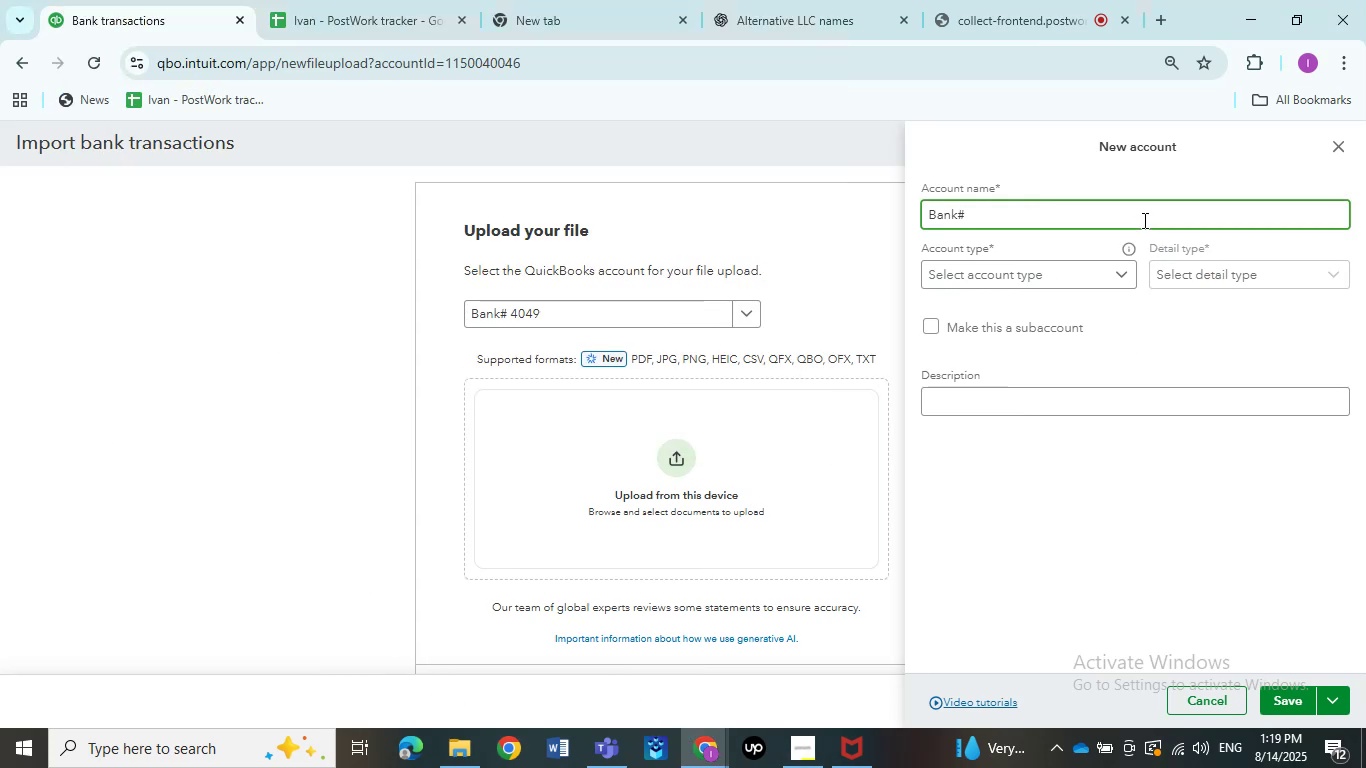 
key(Numpad6)
 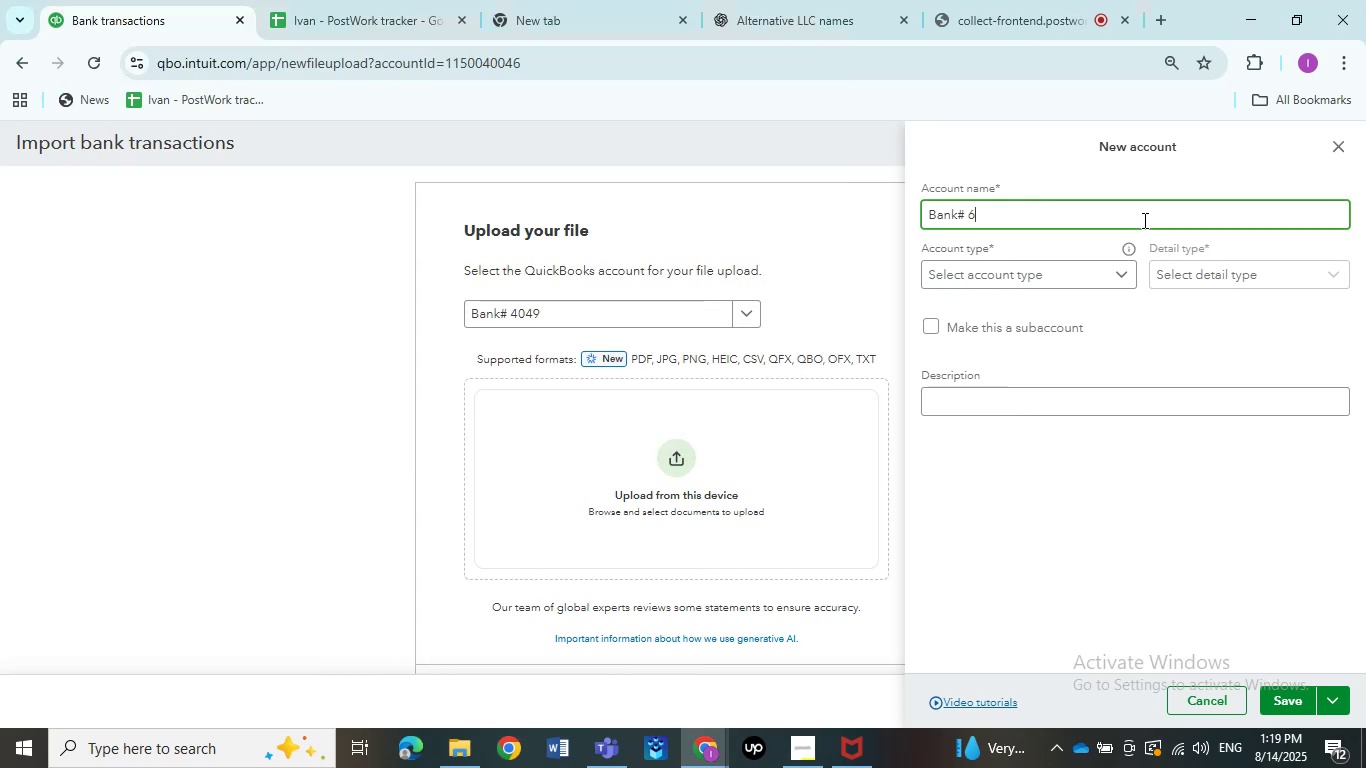 
key(Numpad6)
 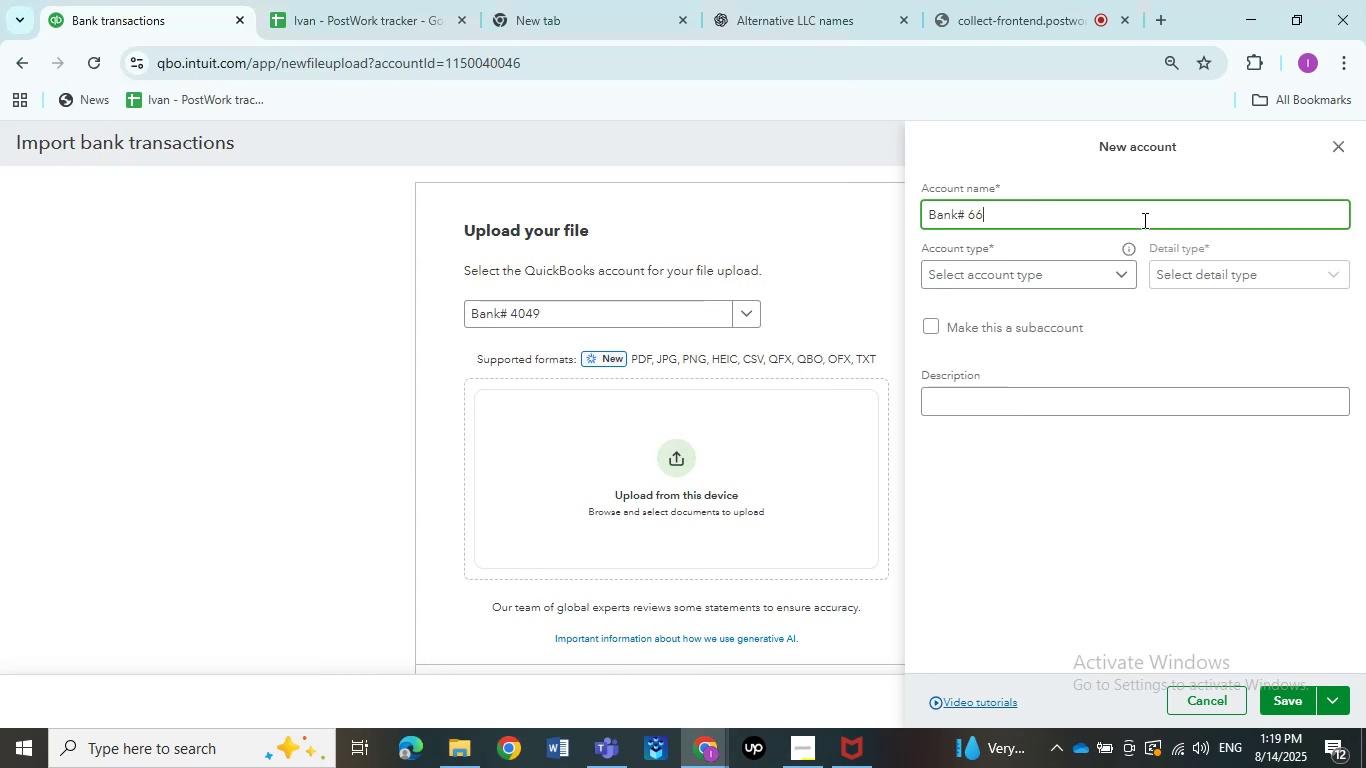 
key(Numpad0)
 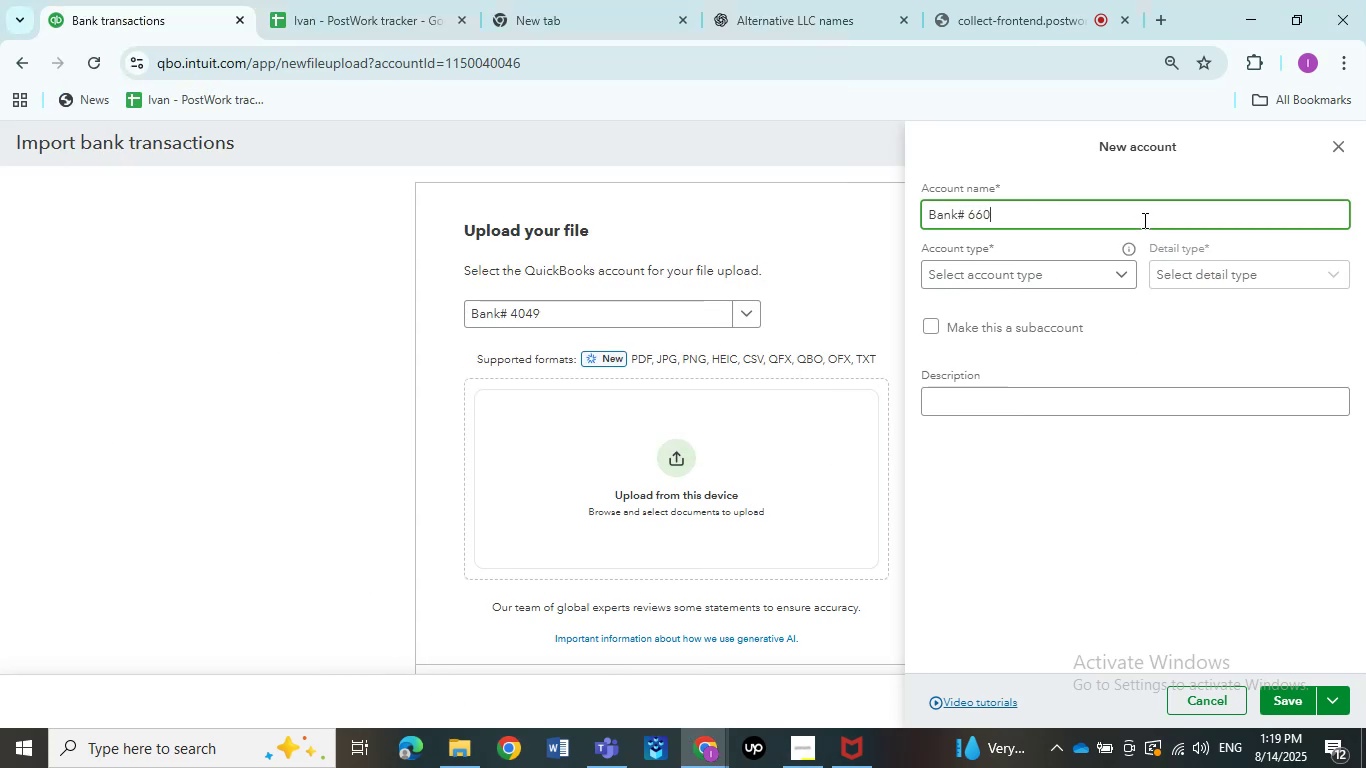 
key(Numpad4)
 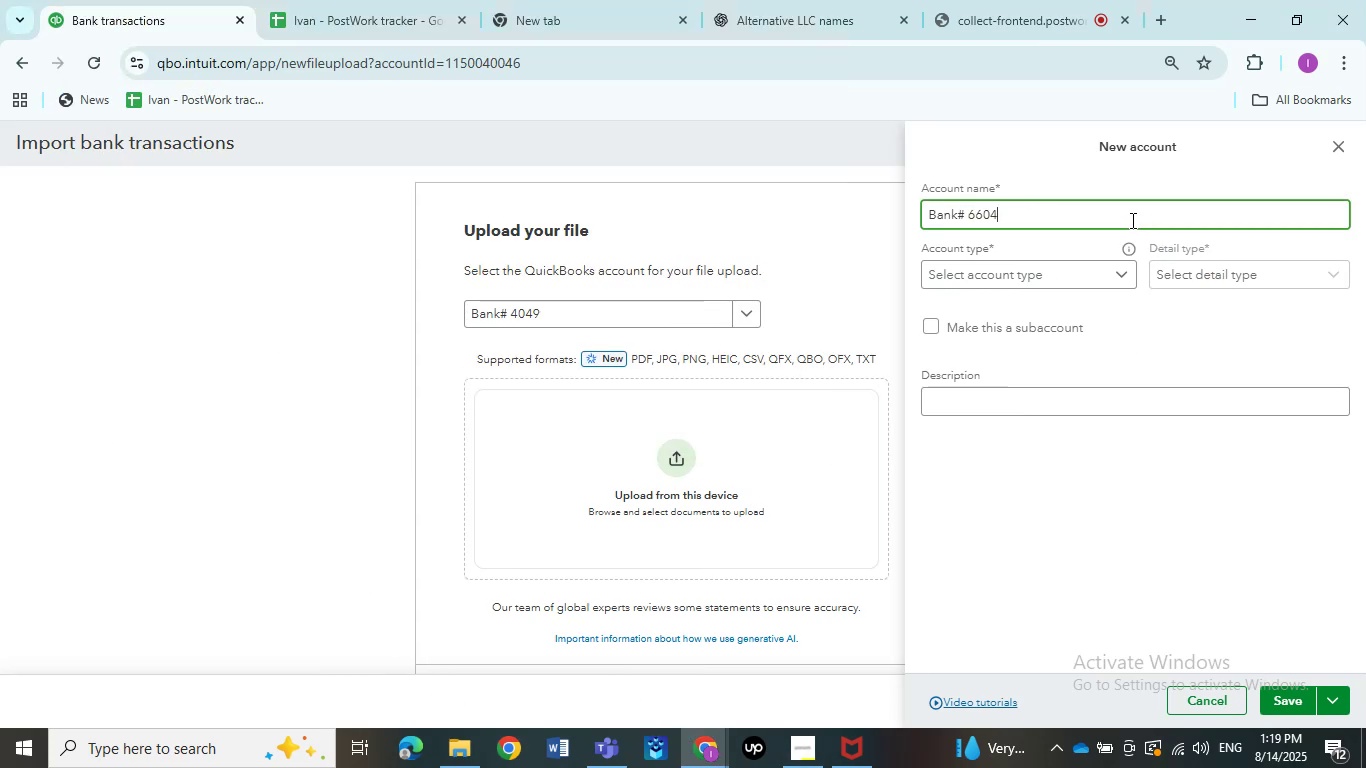 
left_click([1082, 266])
 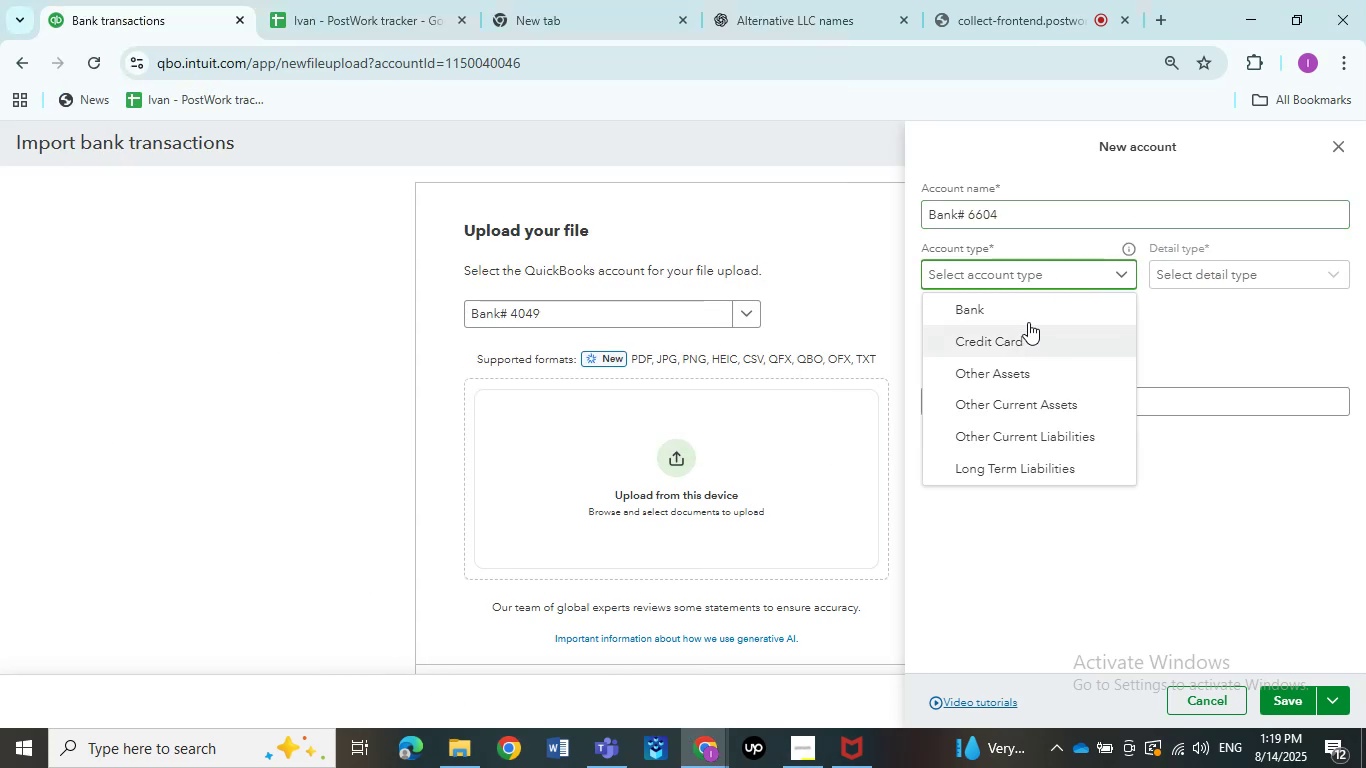 
left_click([1028, 318])
 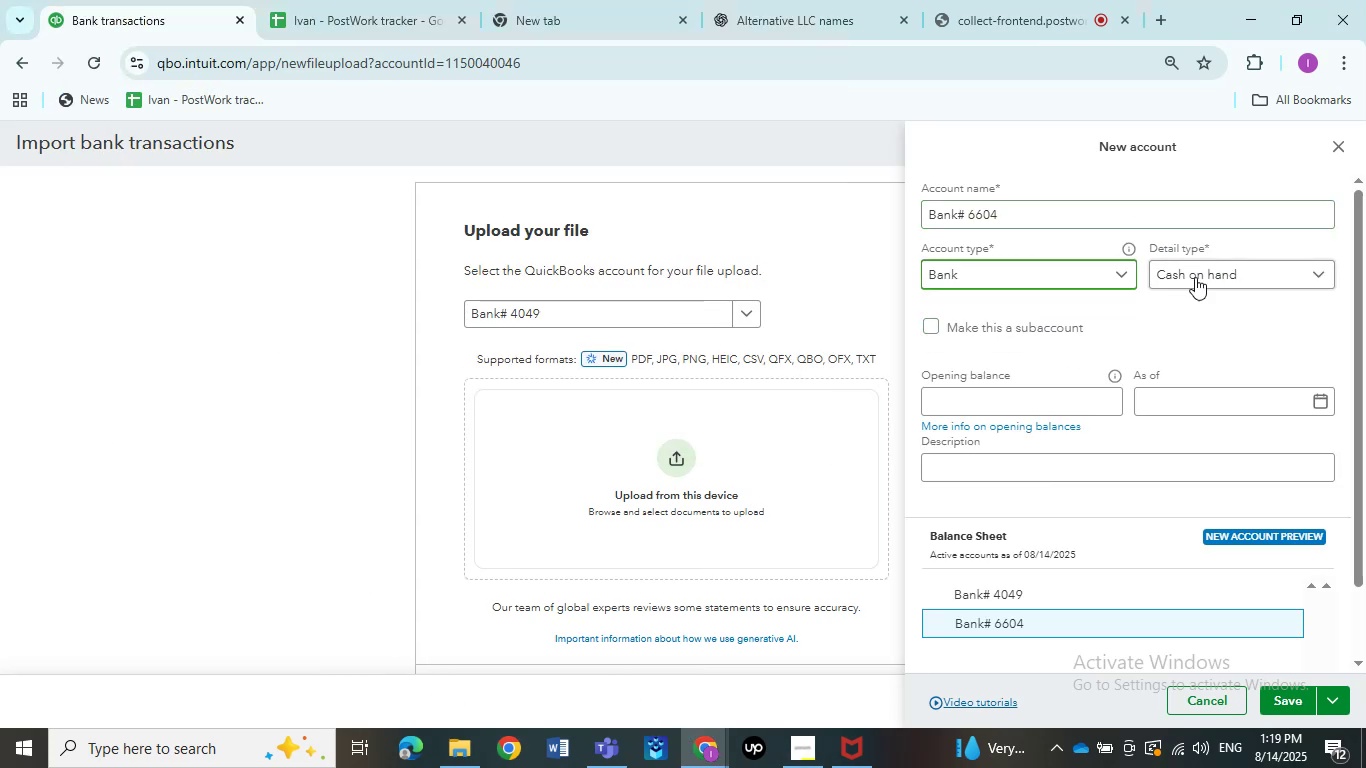 
left_click([1195, 272])
 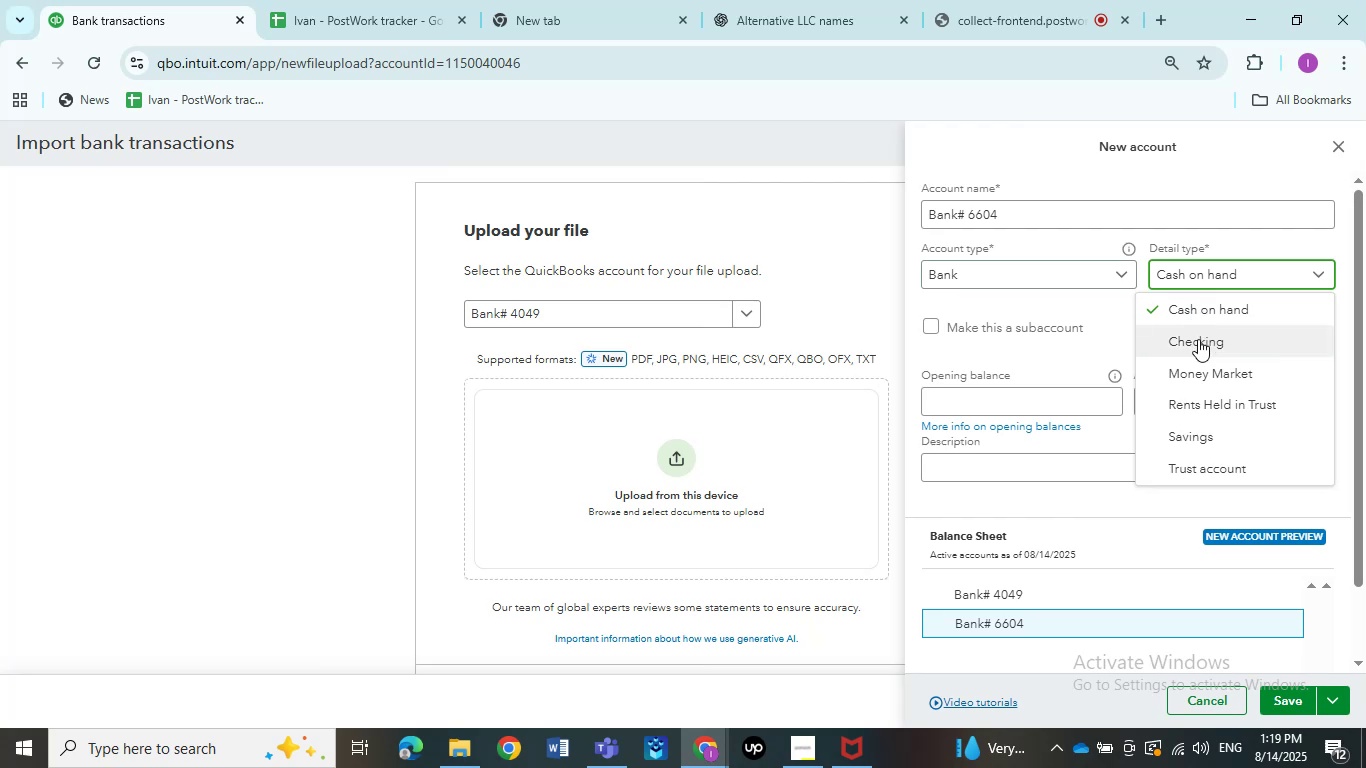 
left_click([1198, 345])
 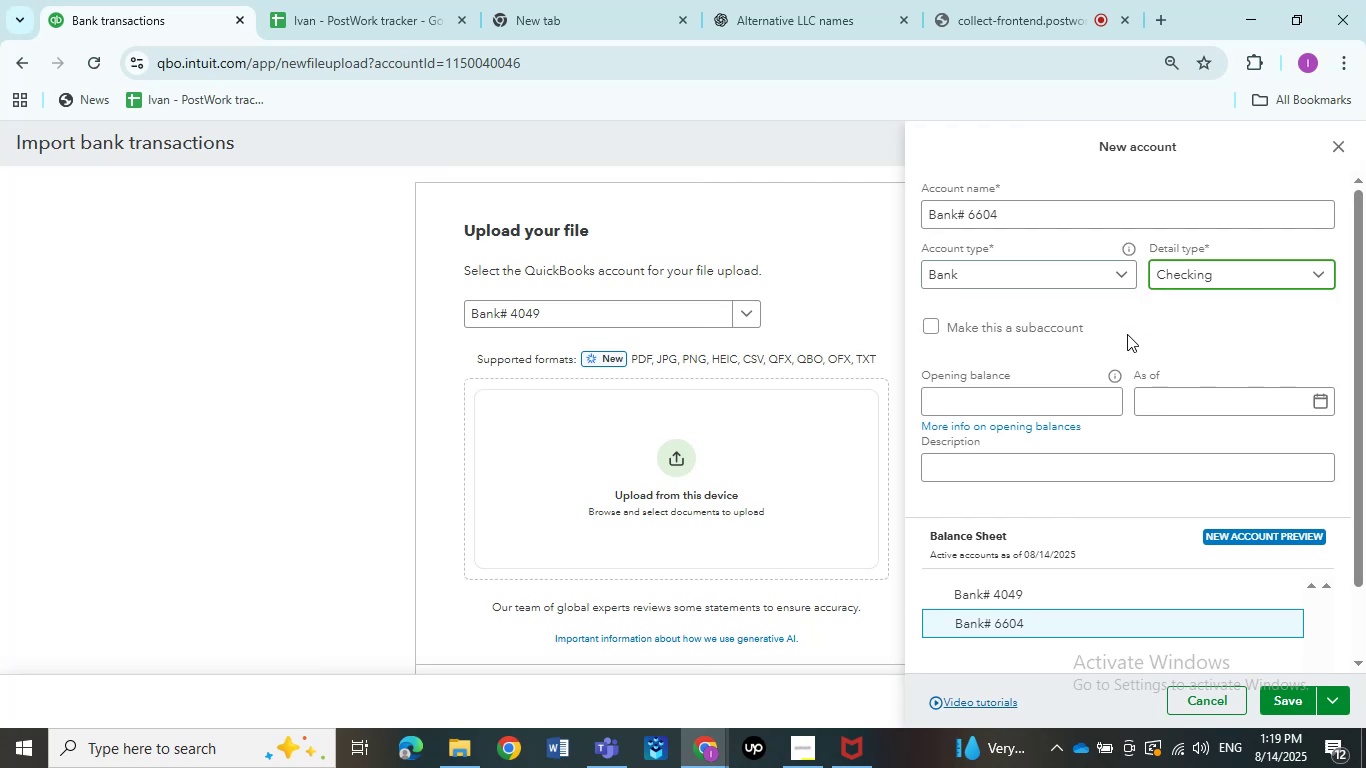 
left_click([1127, 334])
 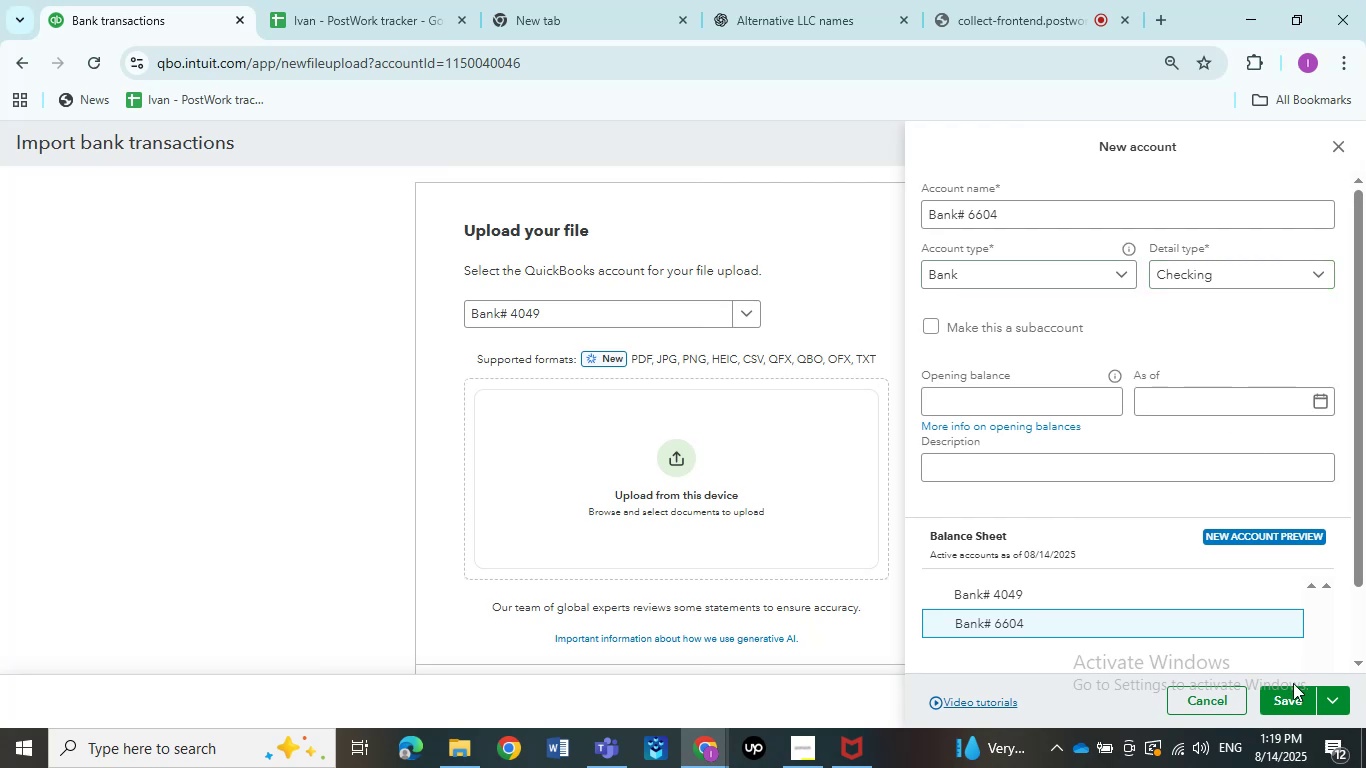 
left_click([1290, 701])
 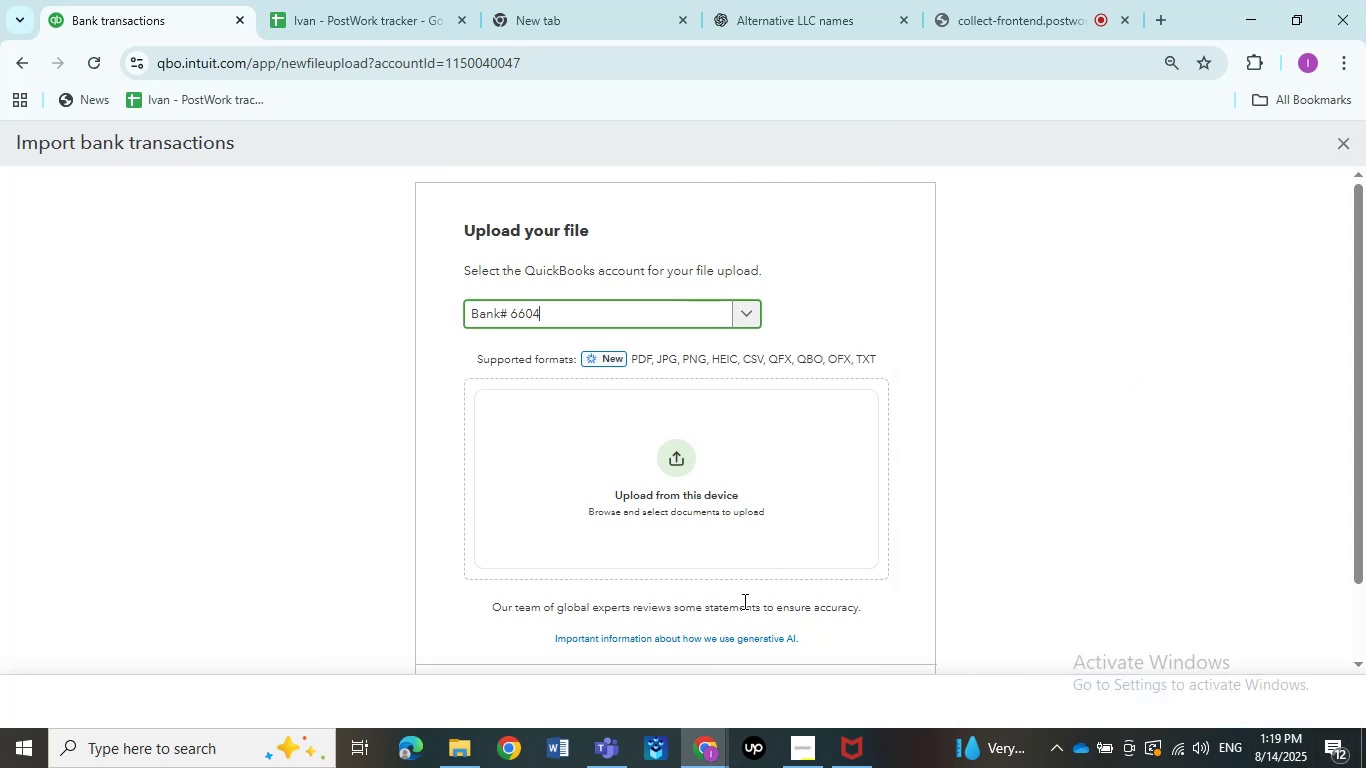 
left_click_drag(start_coordinate=[111, 466], to_coordinate=[118, 466])
 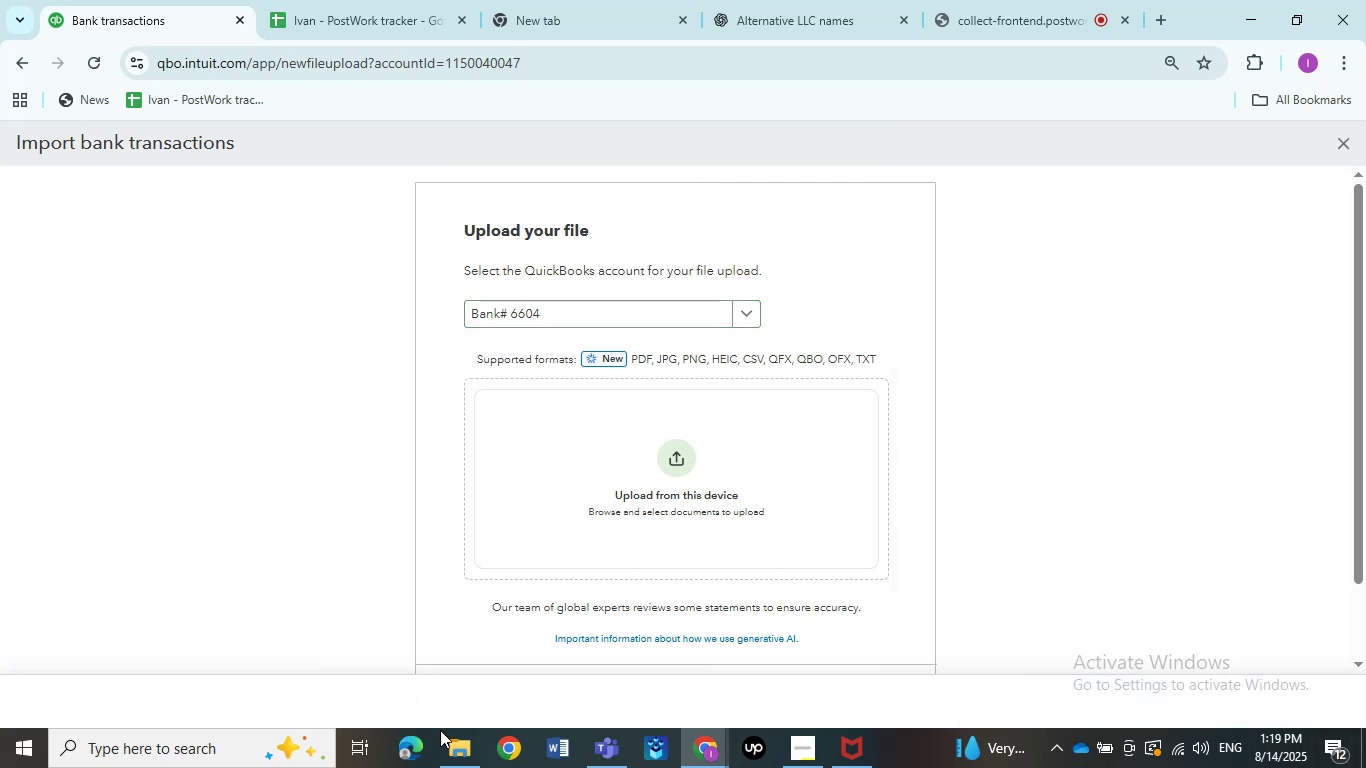 
left_click([450, 746])
 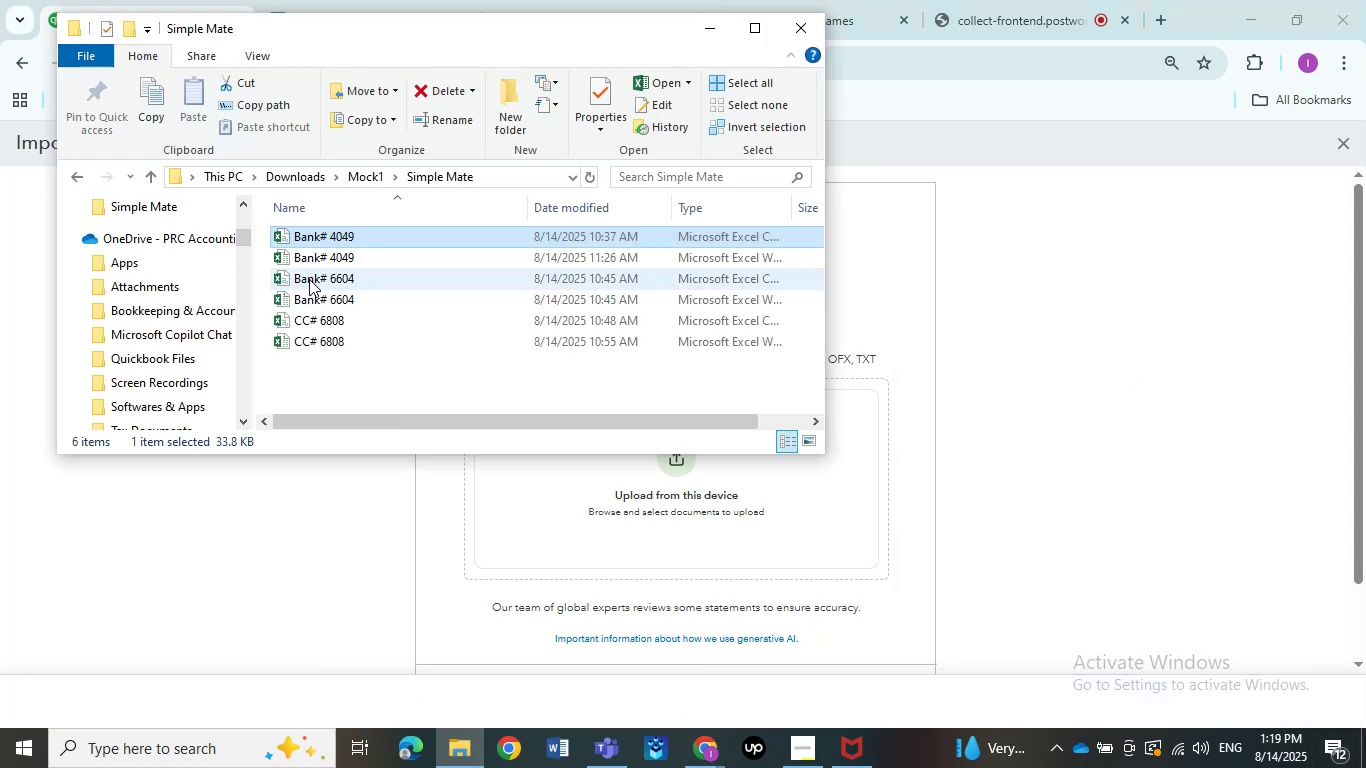 
left_click_drag(start_coordinate=[308, 279], to_coordinate=[852, 505])
 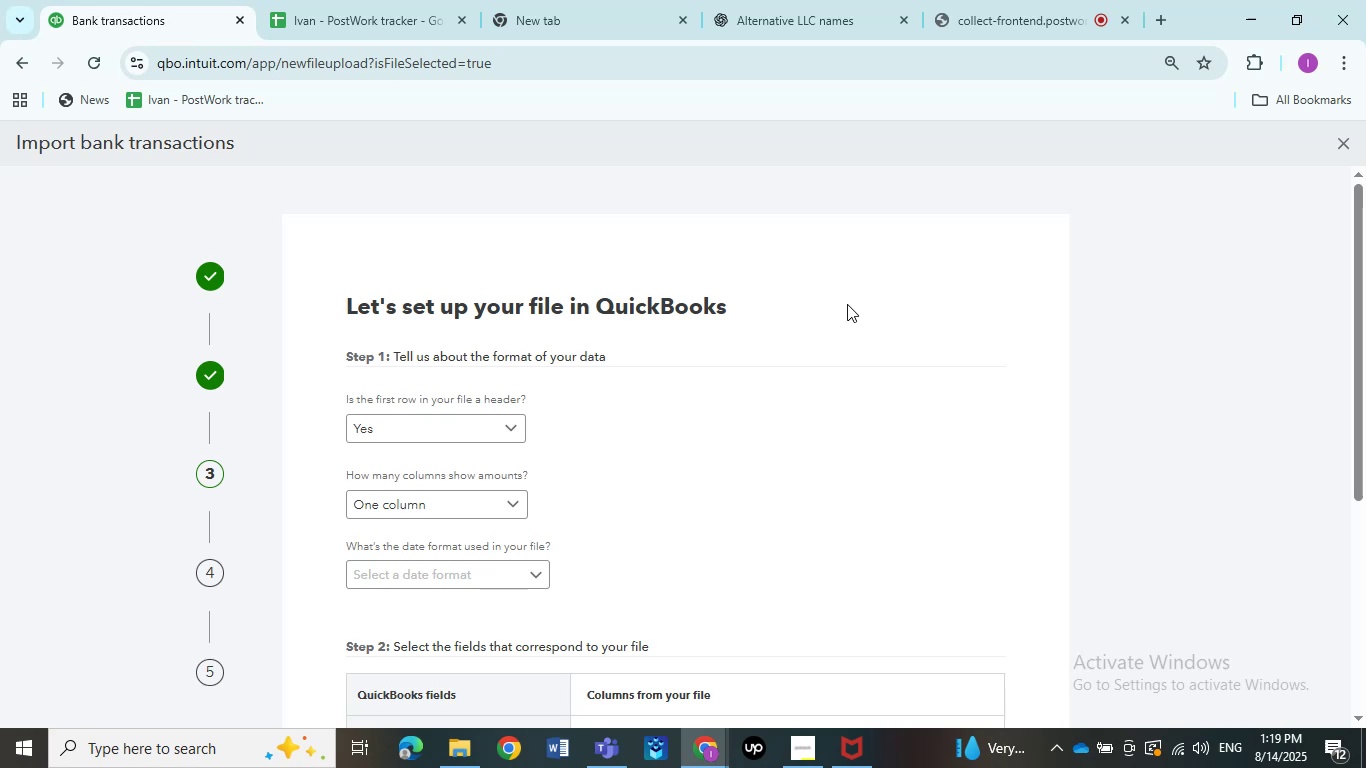 
wait(23.75)
 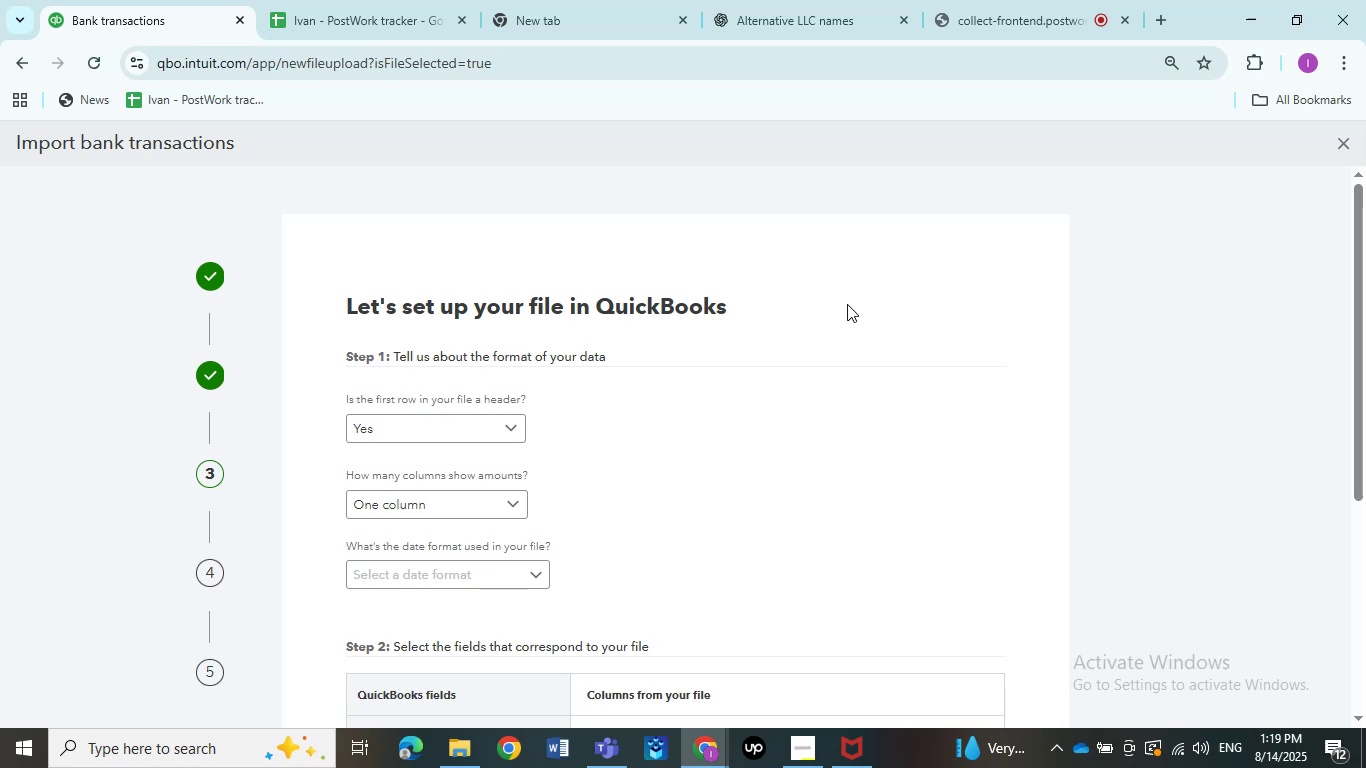 
left_click([534, 577])
 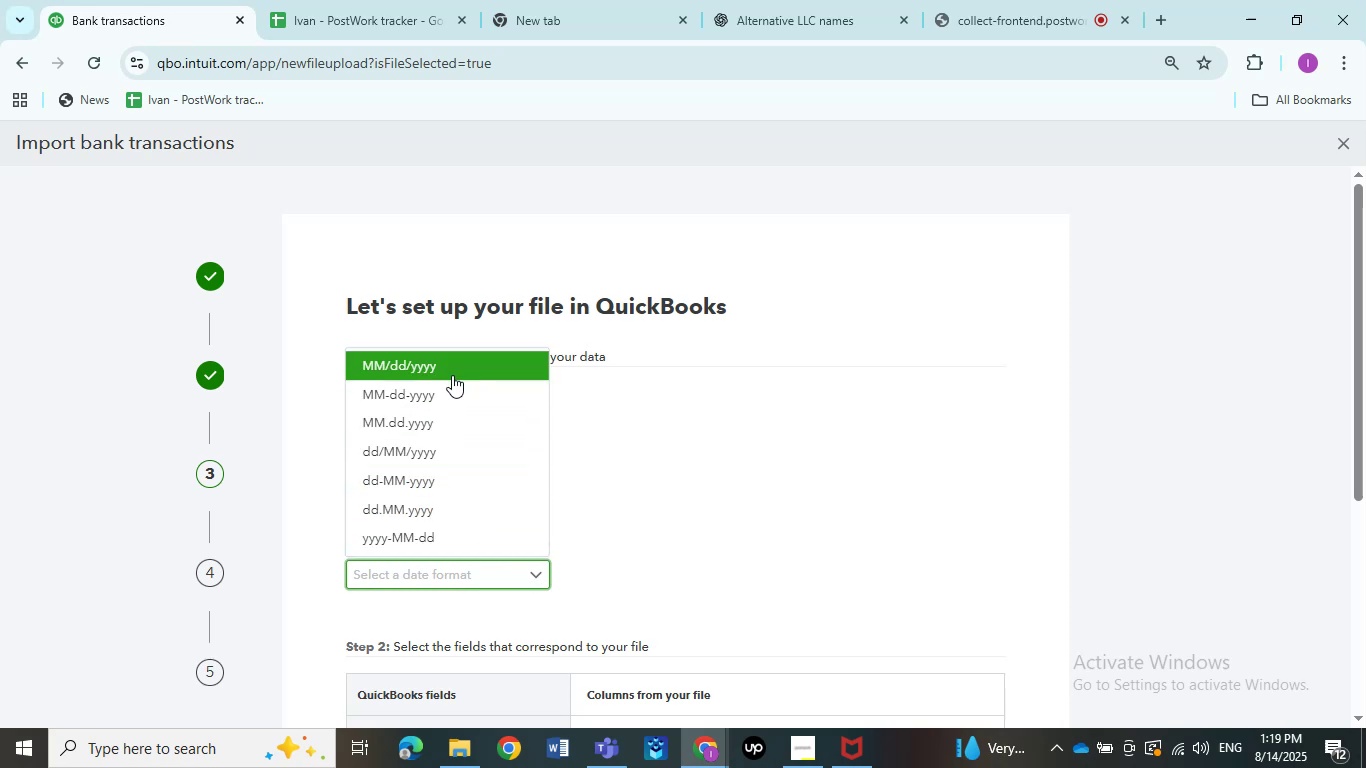 
left_click([452, 375])
 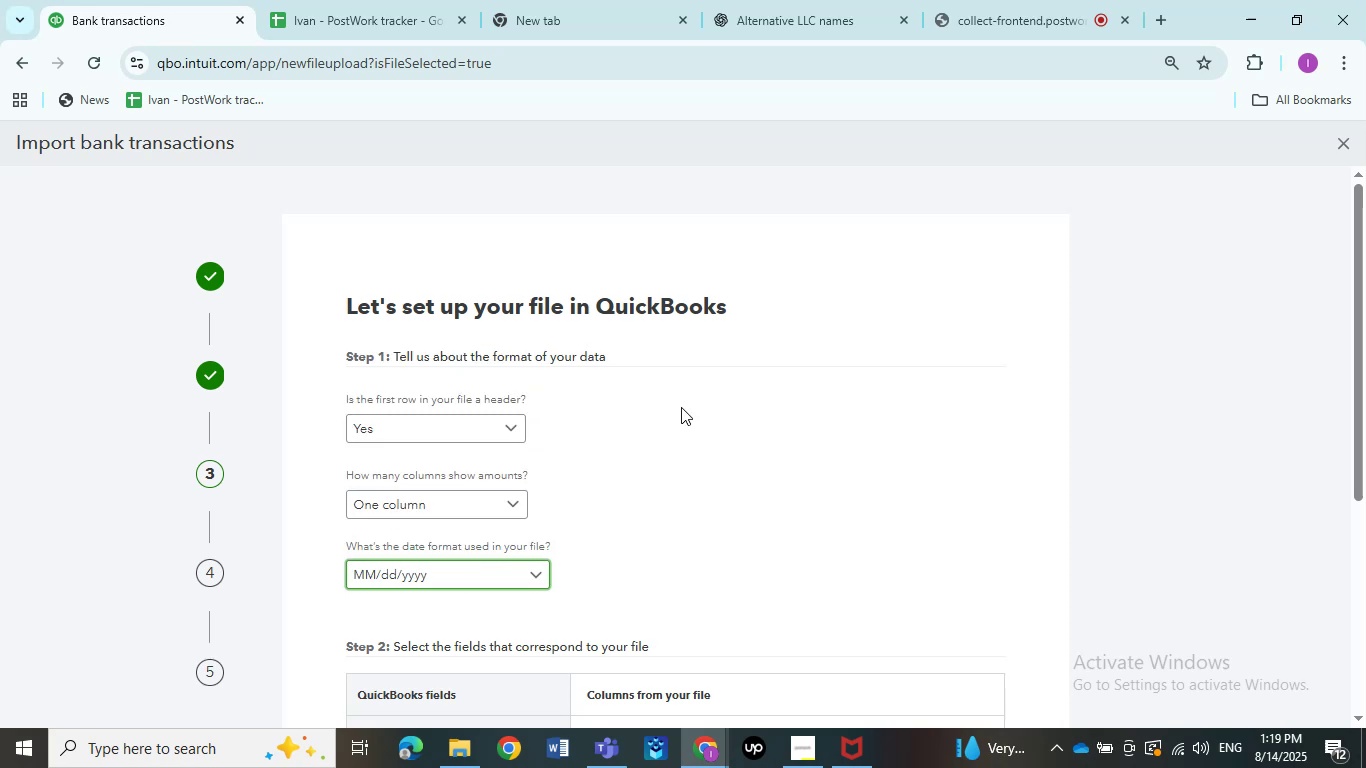 
scroll: coordinate [726, 430], scroll_direction: down, amount: 5.0
 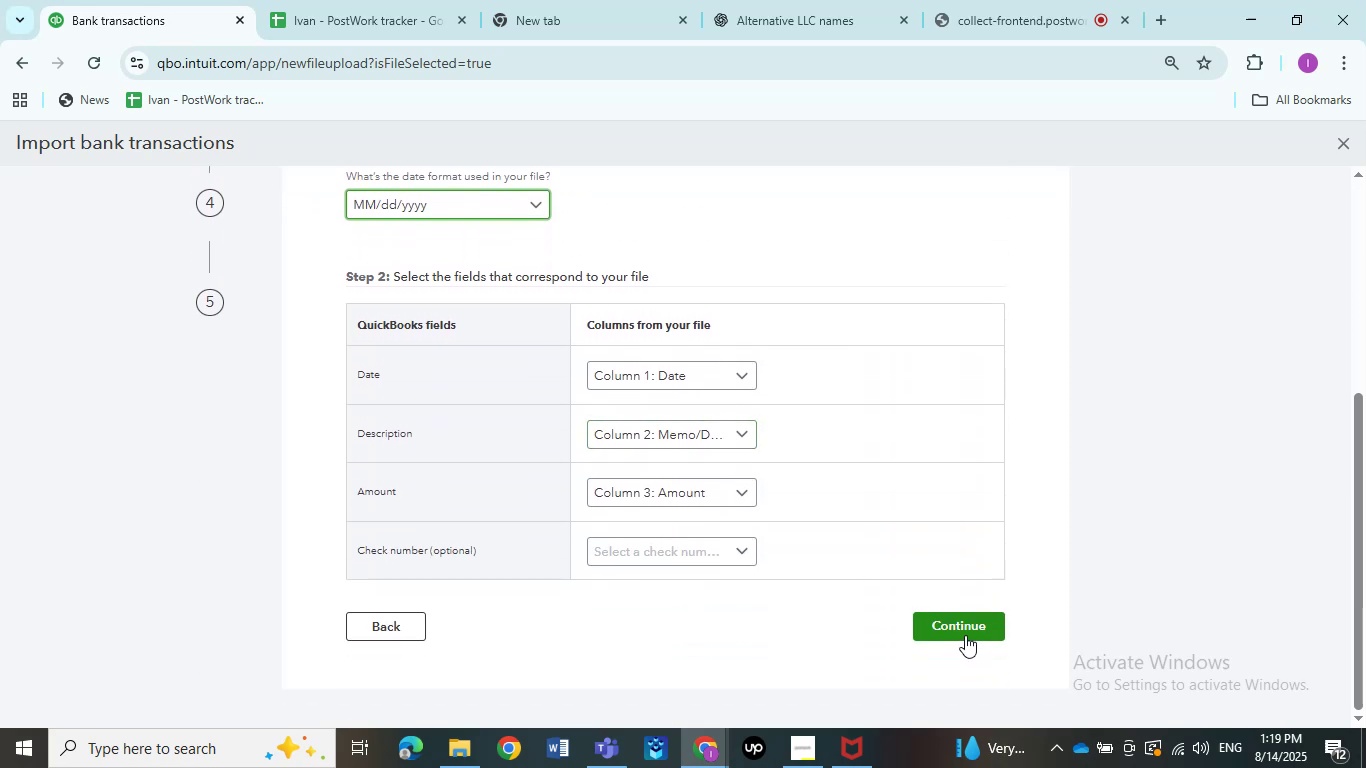 
left_click([965, 634])
 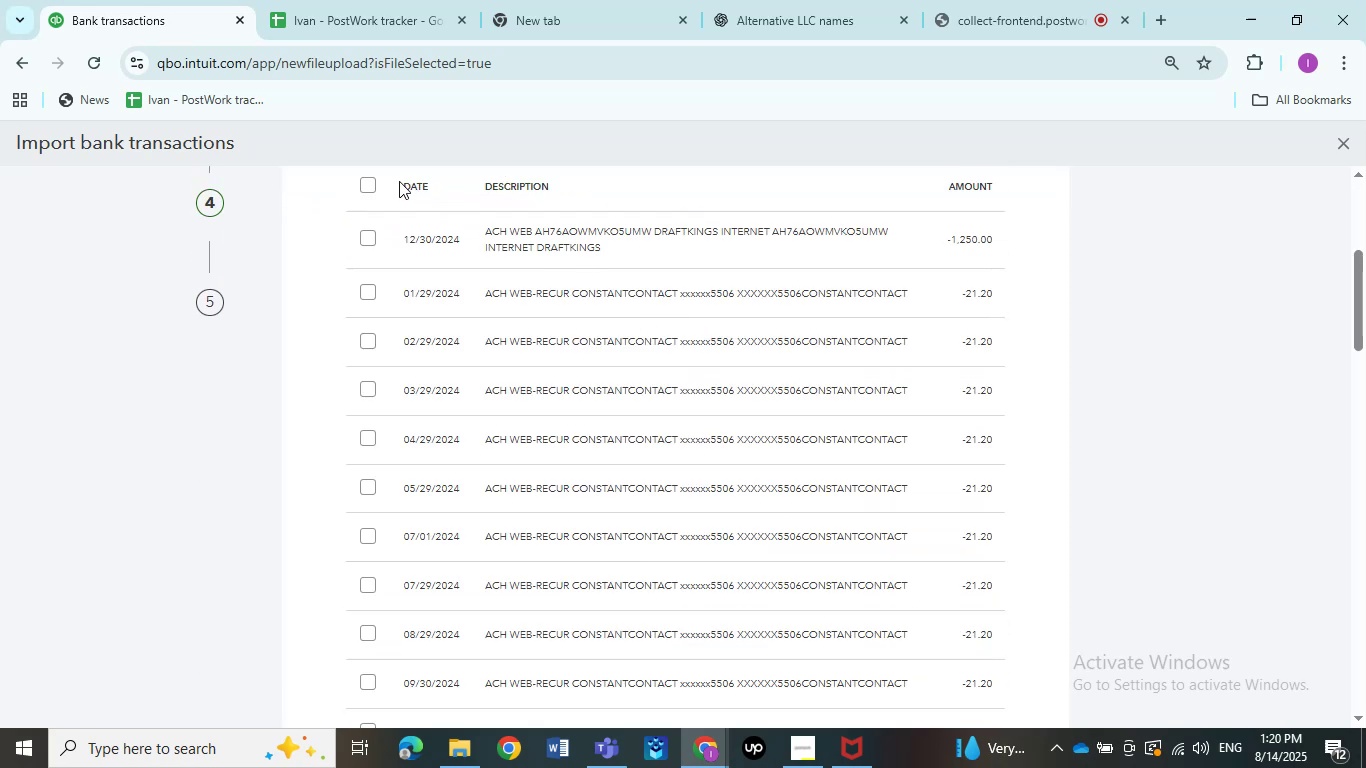 
left_click([375, 180])
 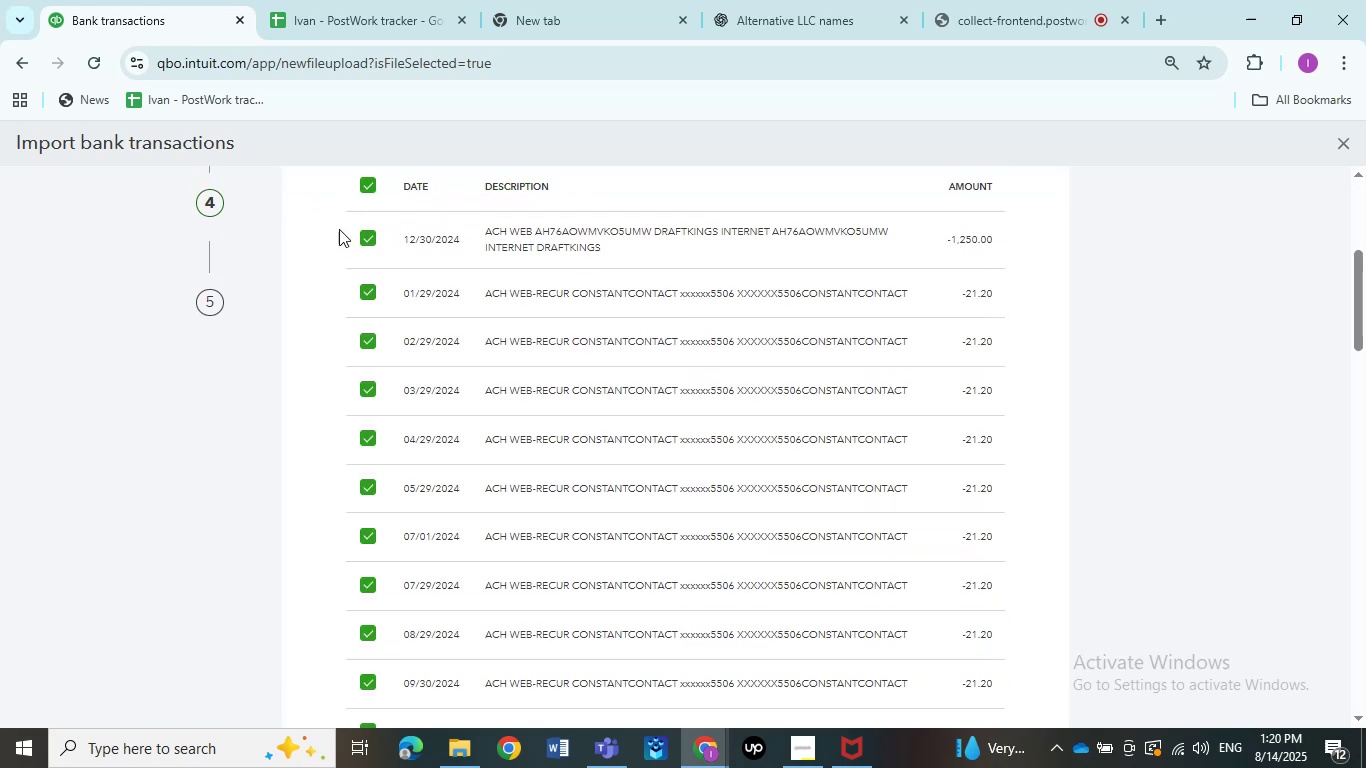 
scroll: coordinate [526, 542], scroll_direction: down, amount: 24.0
 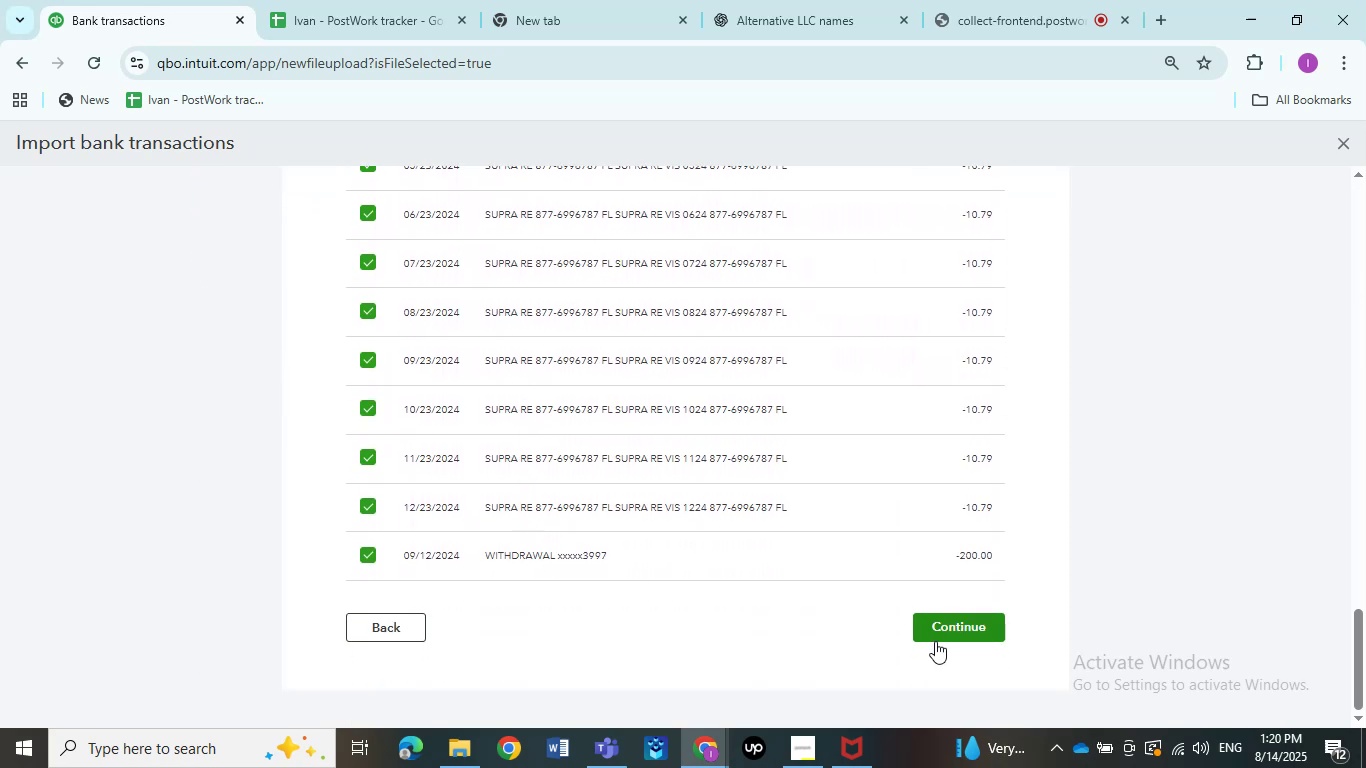 
left_click([942, 642])
 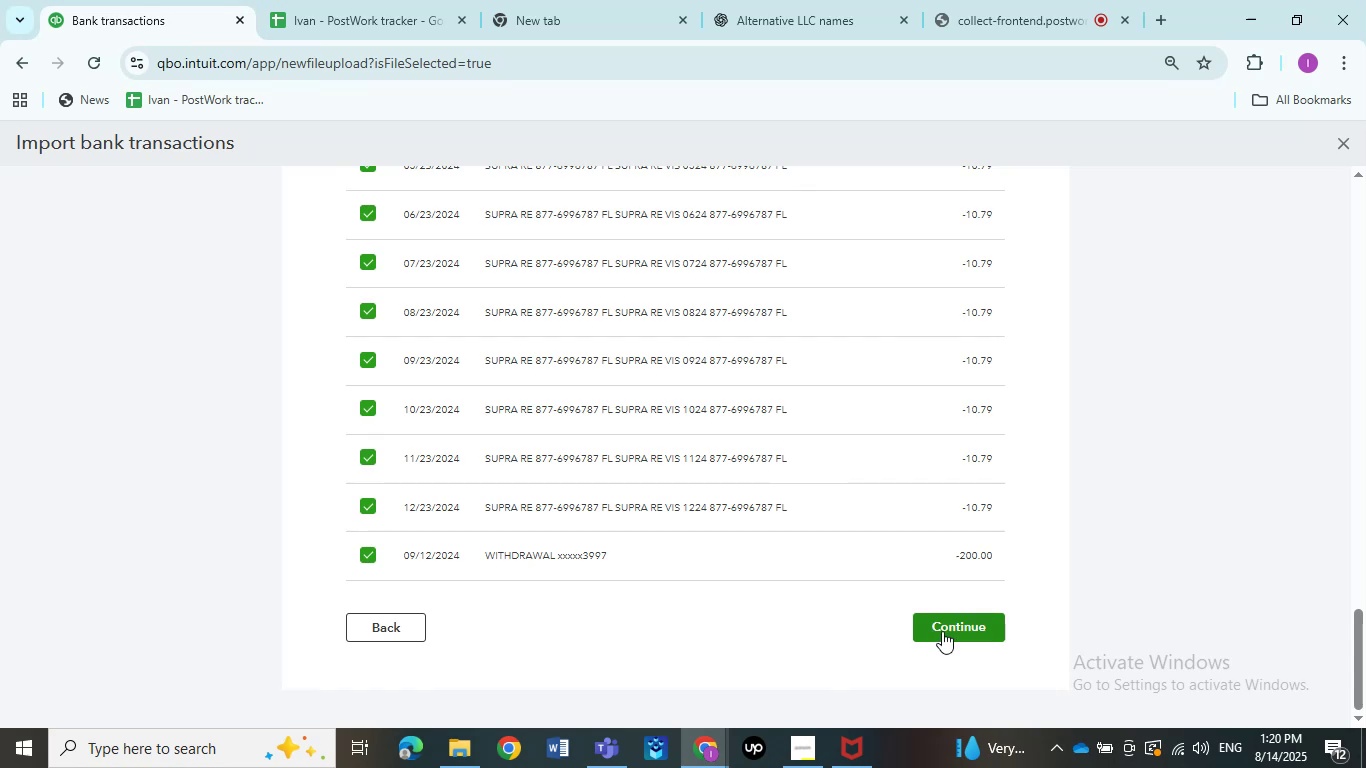 
left_click([942, 630])
 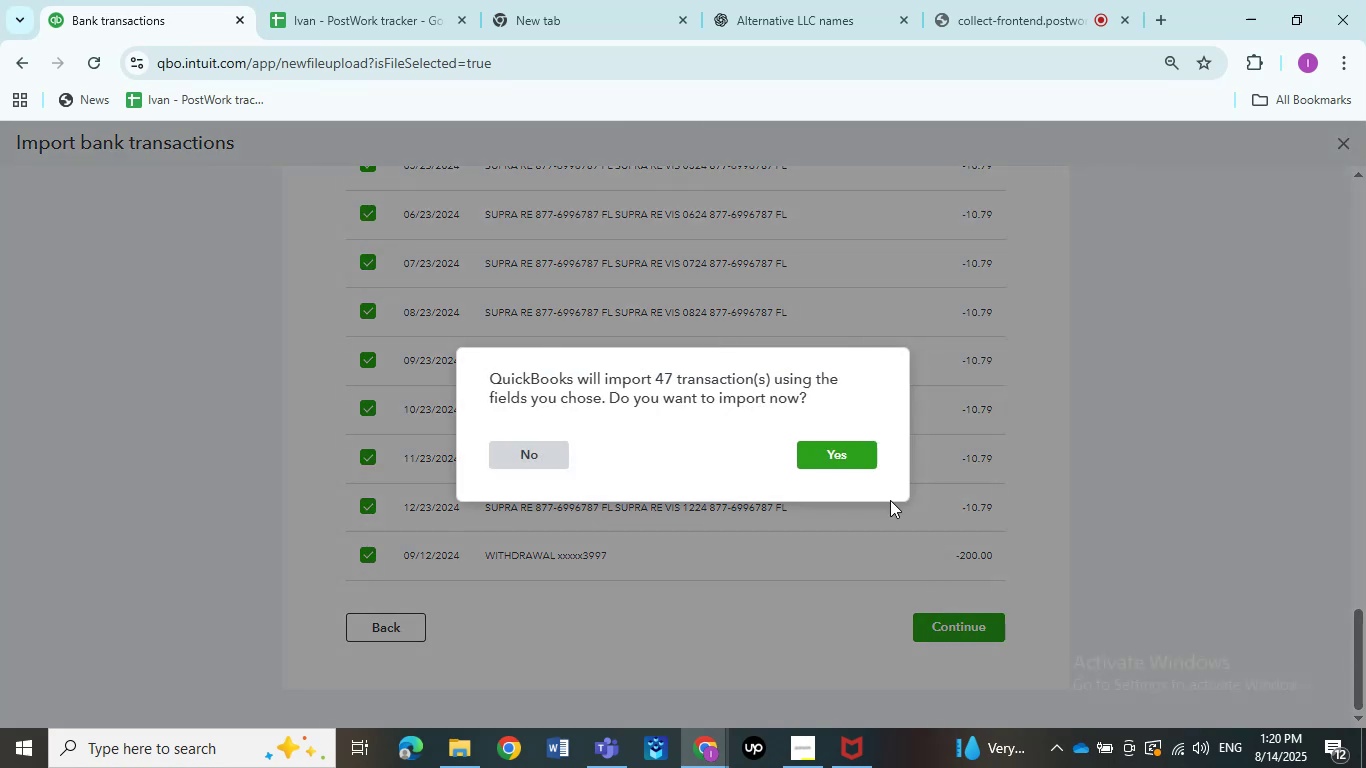 
left_click([836, 464])
 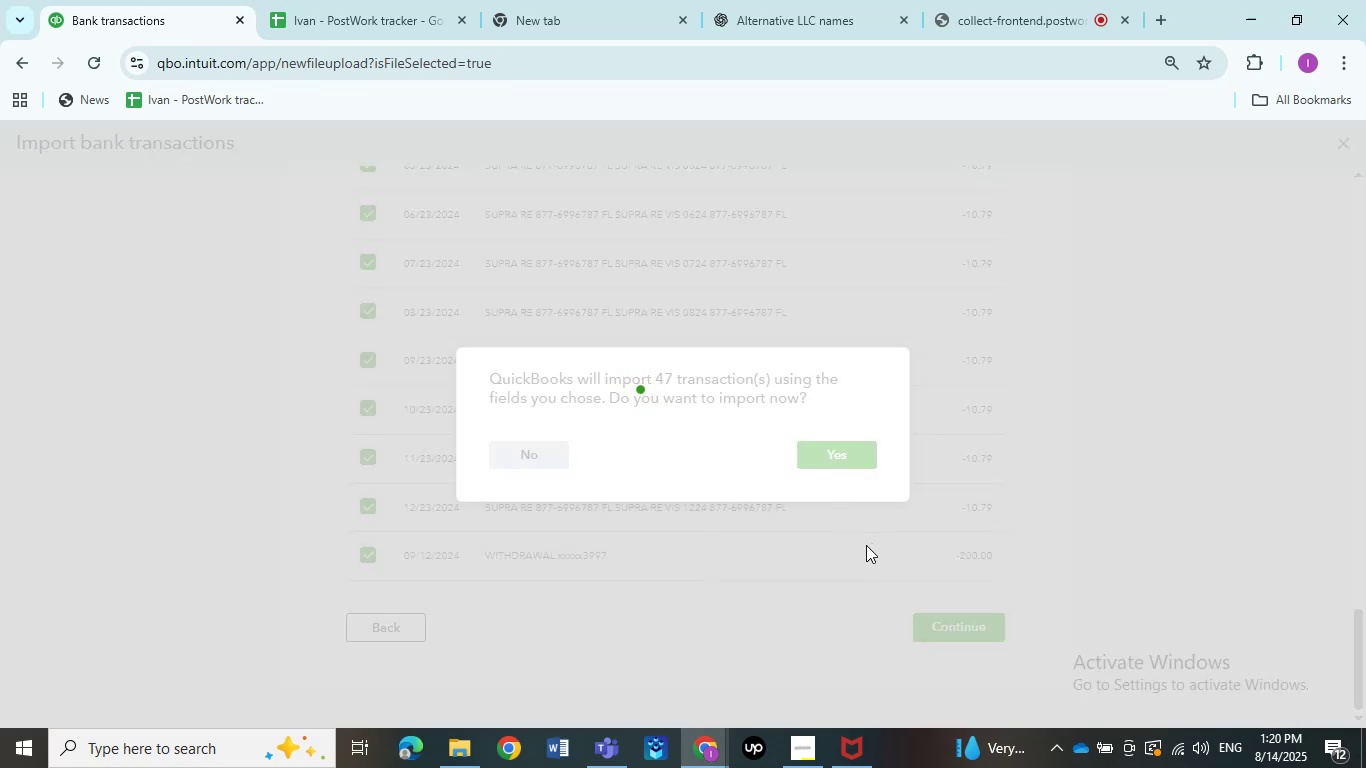 
wait(8.15)
 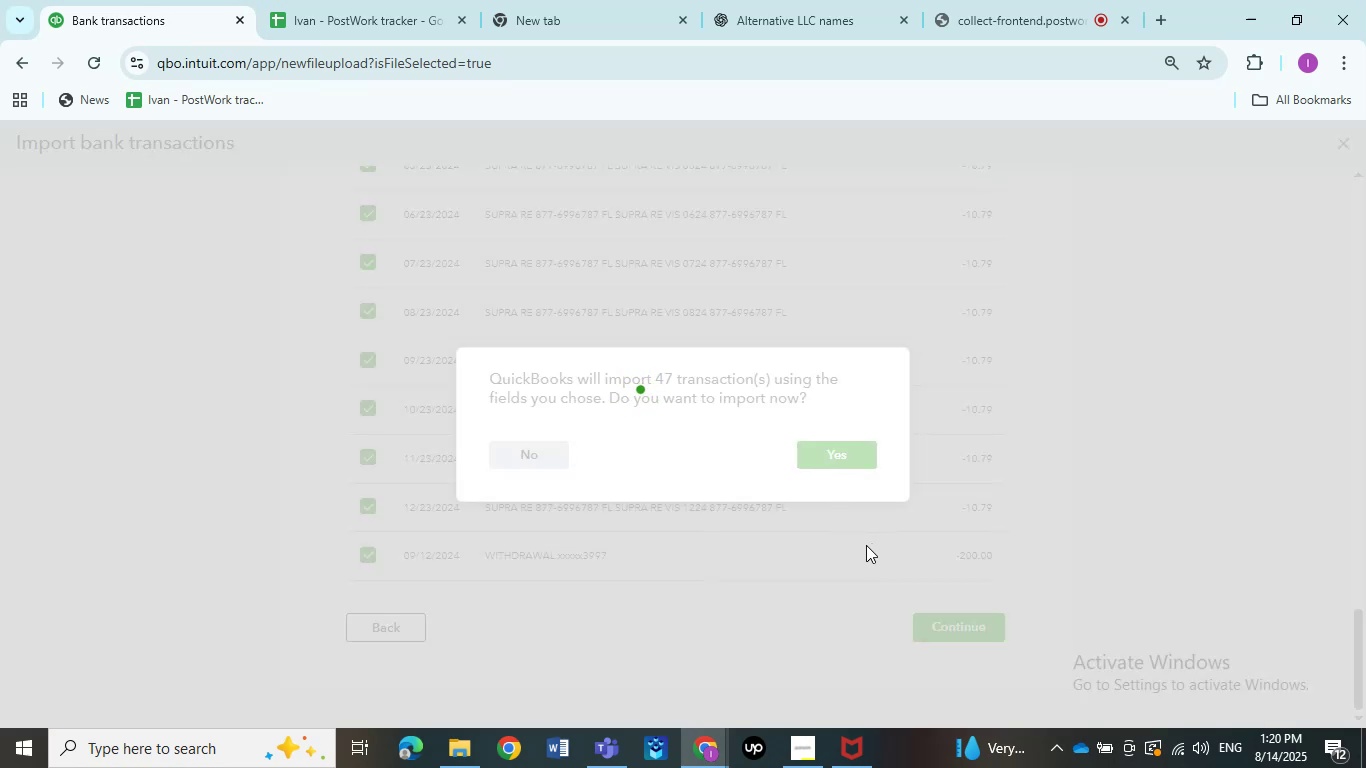 
left_click([991, 409])
 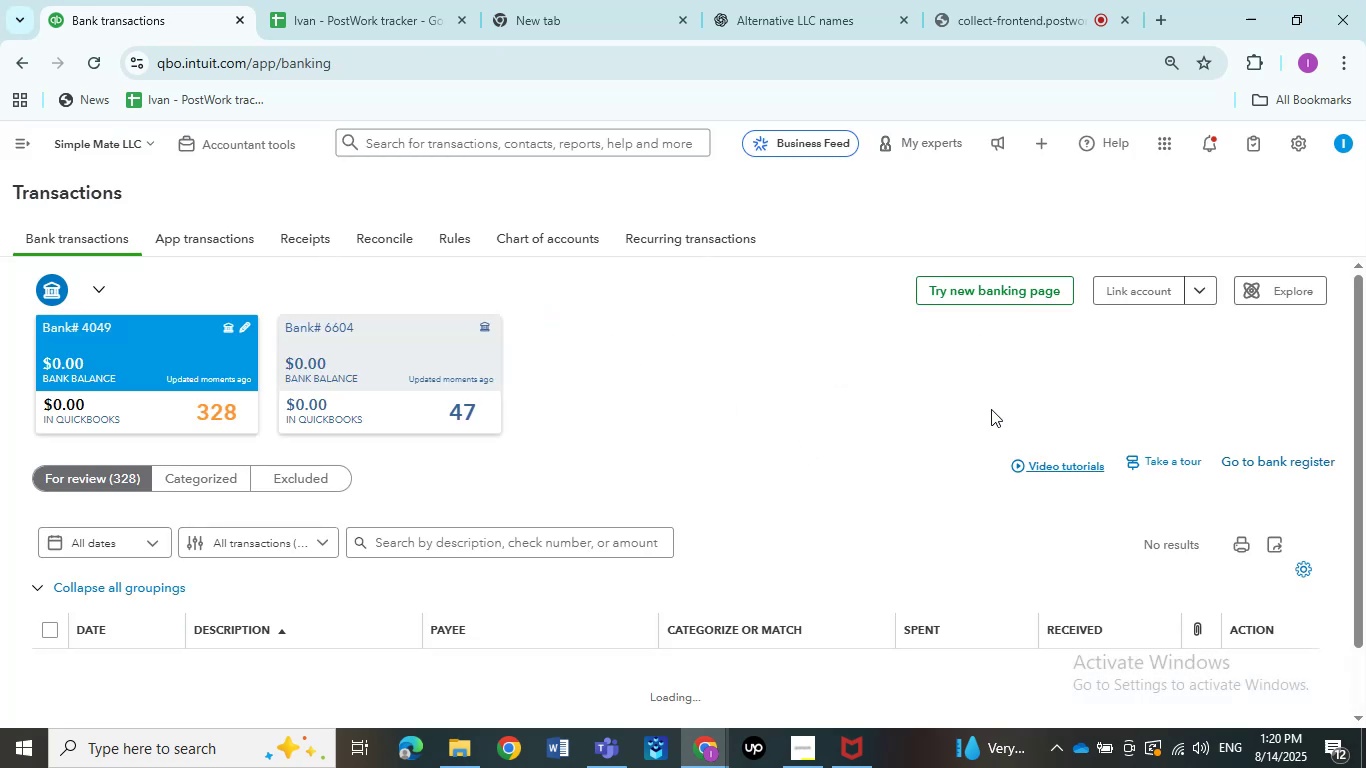 
wait(10.93)
 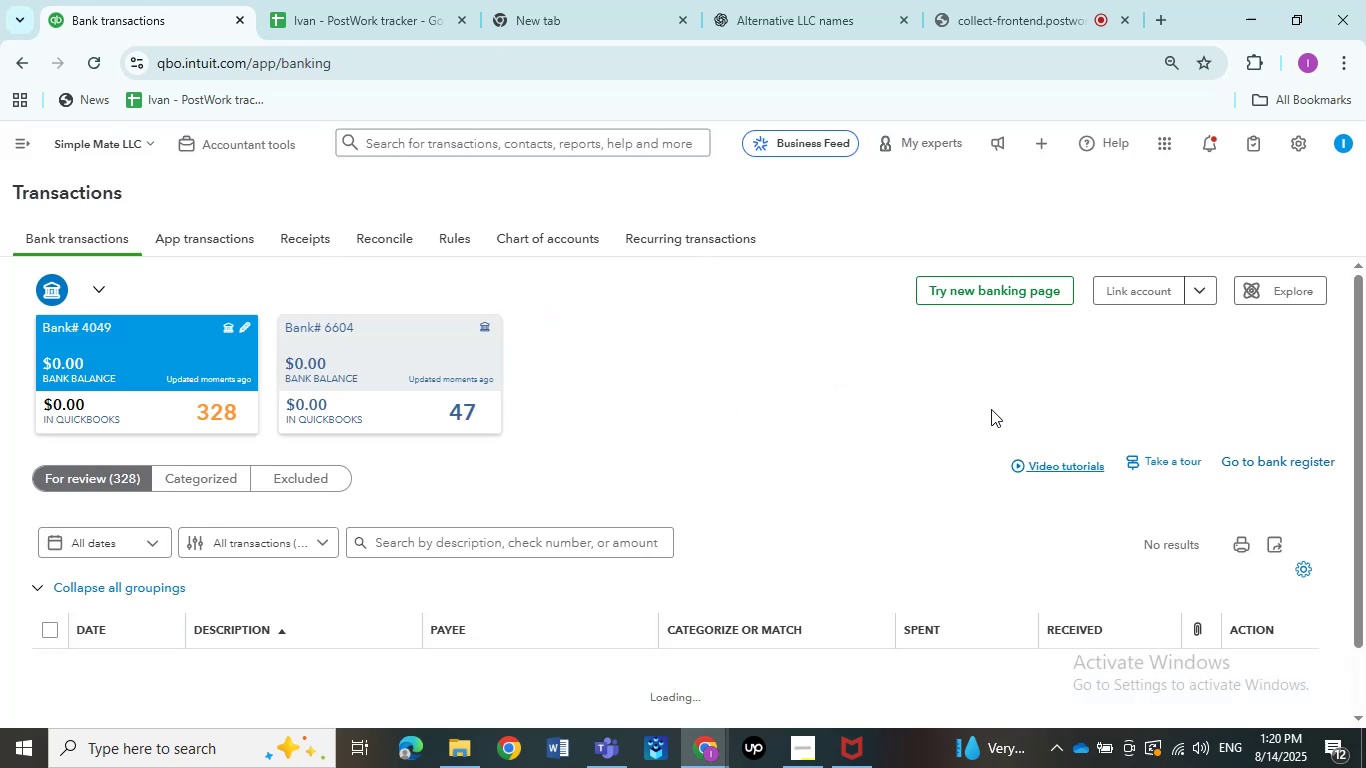 
left_click([1194, 295])
 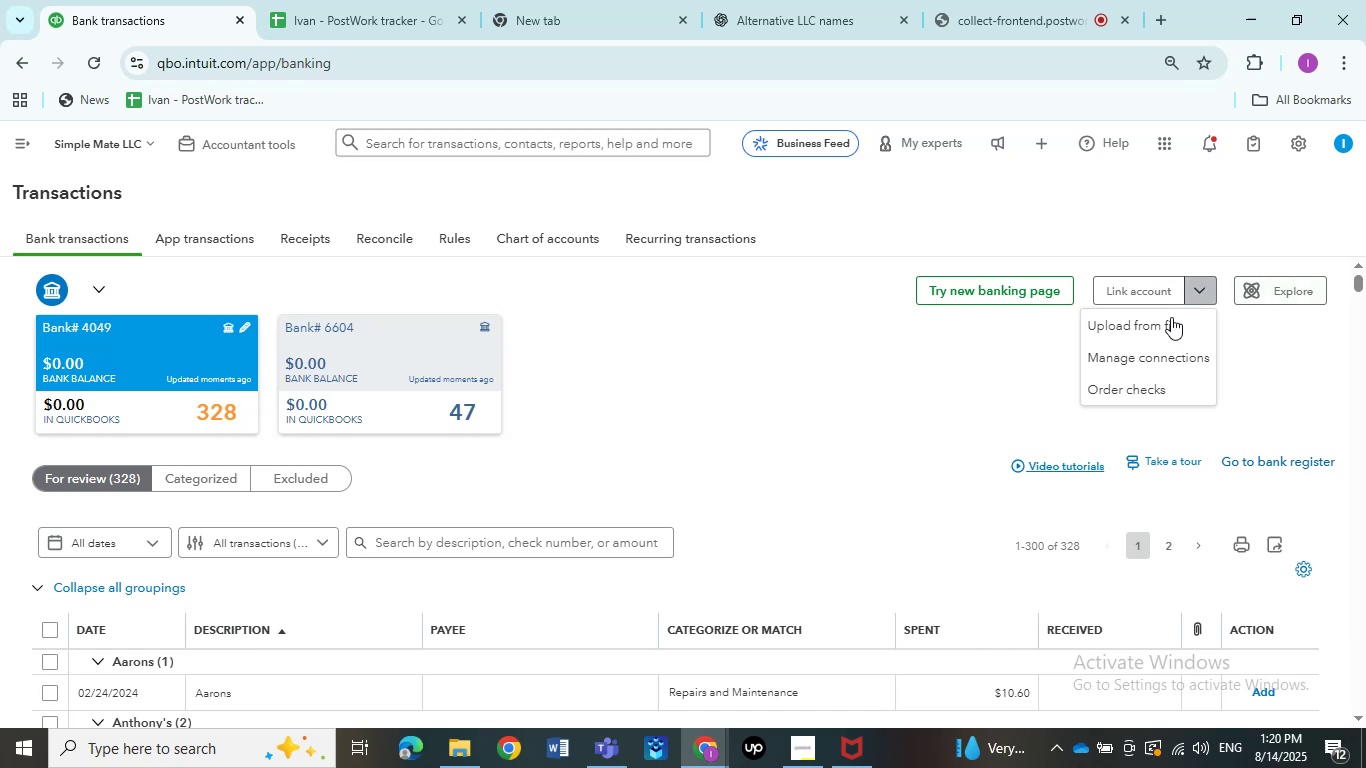 
left_click([1171, 323])
 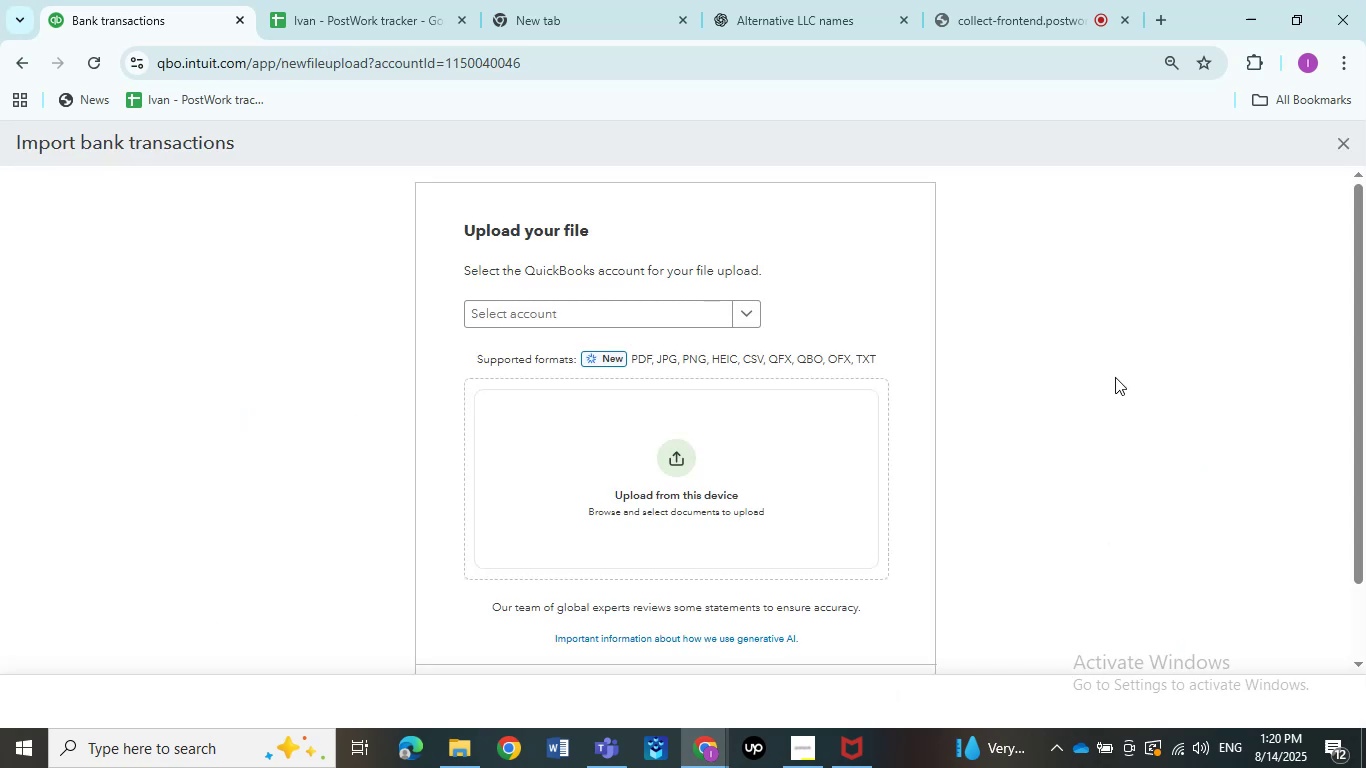 
left_click([667, 317])
 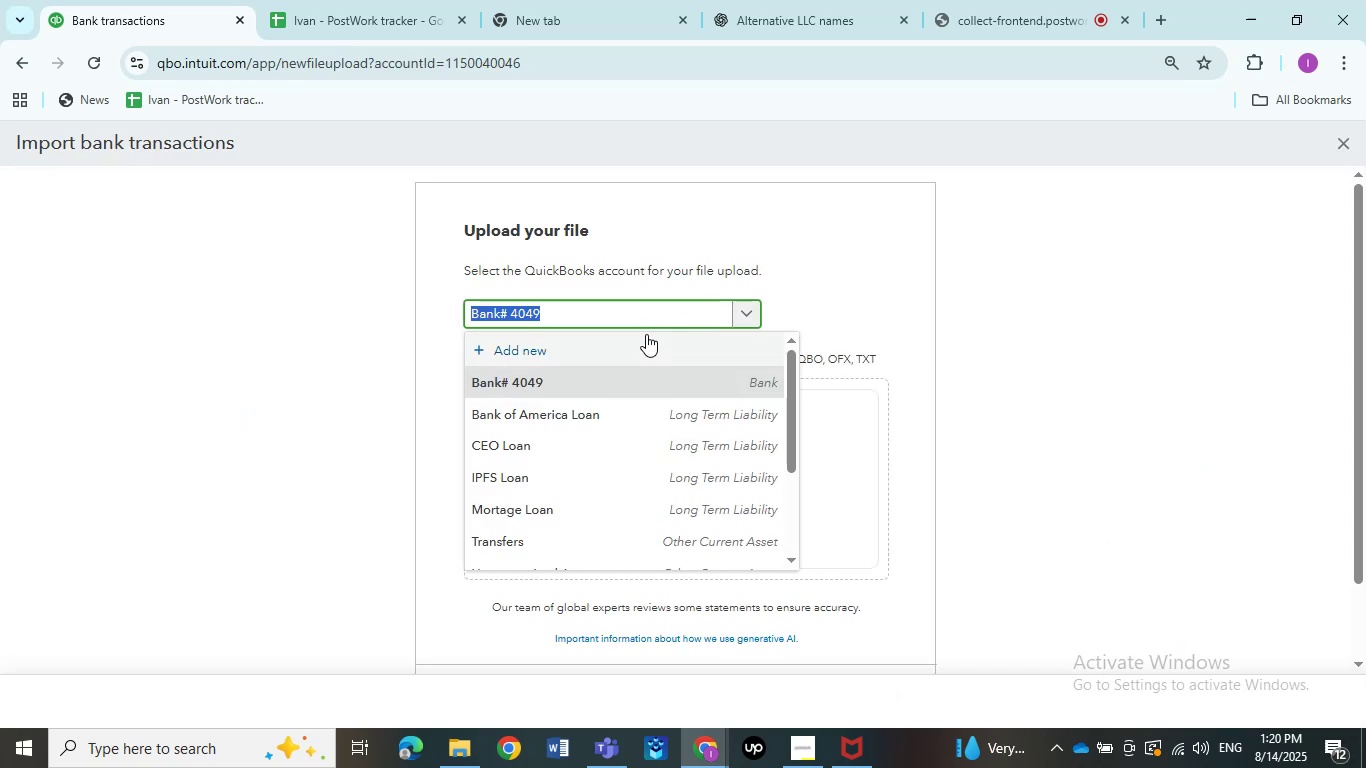 
left_click([644, 337])
 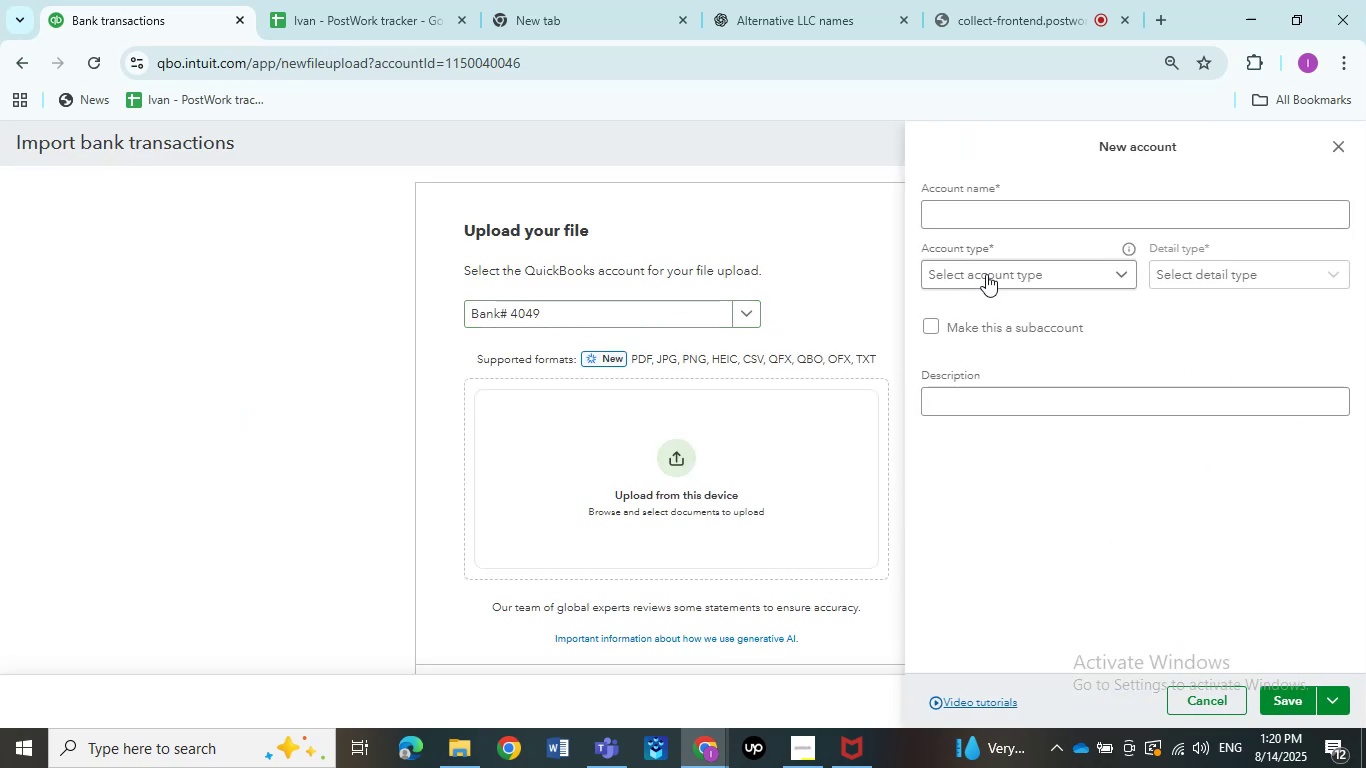 
left_click([1228, 209])
 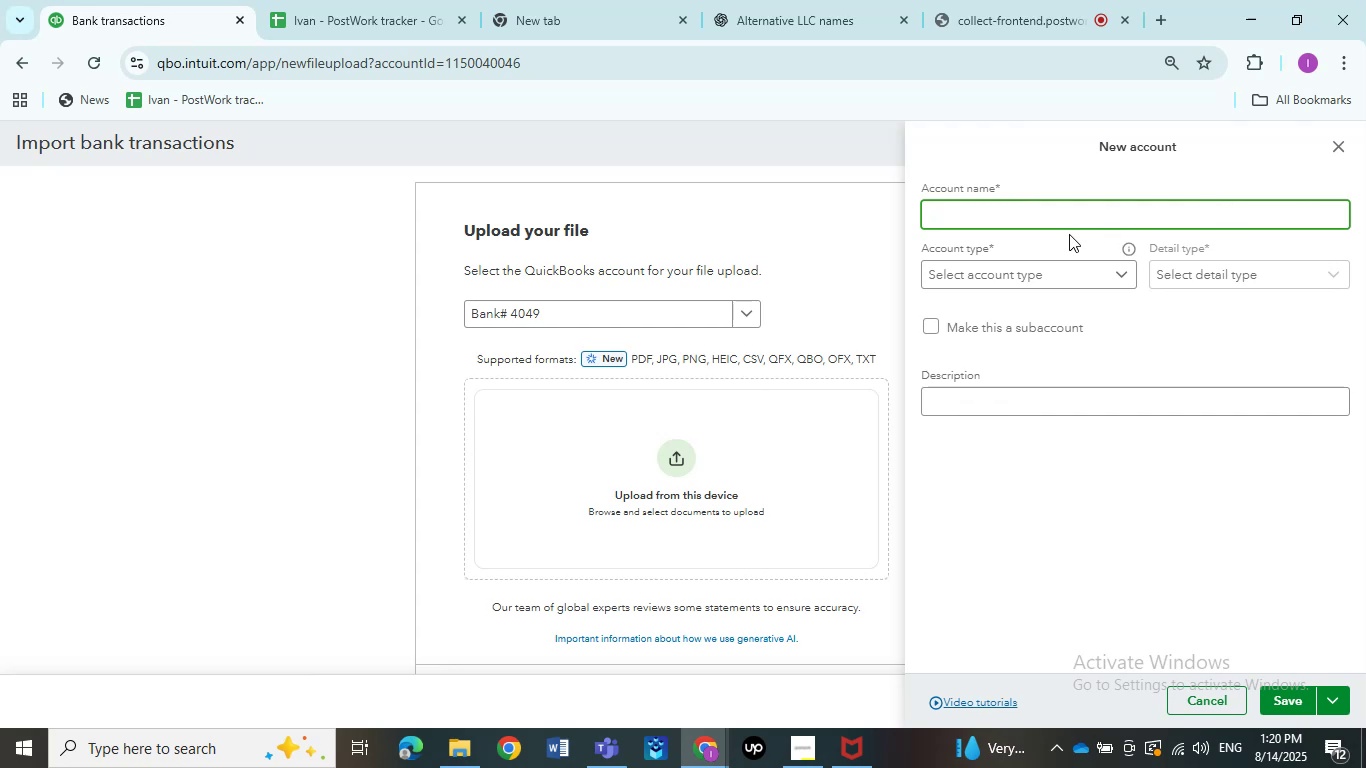 
type(CC# )
 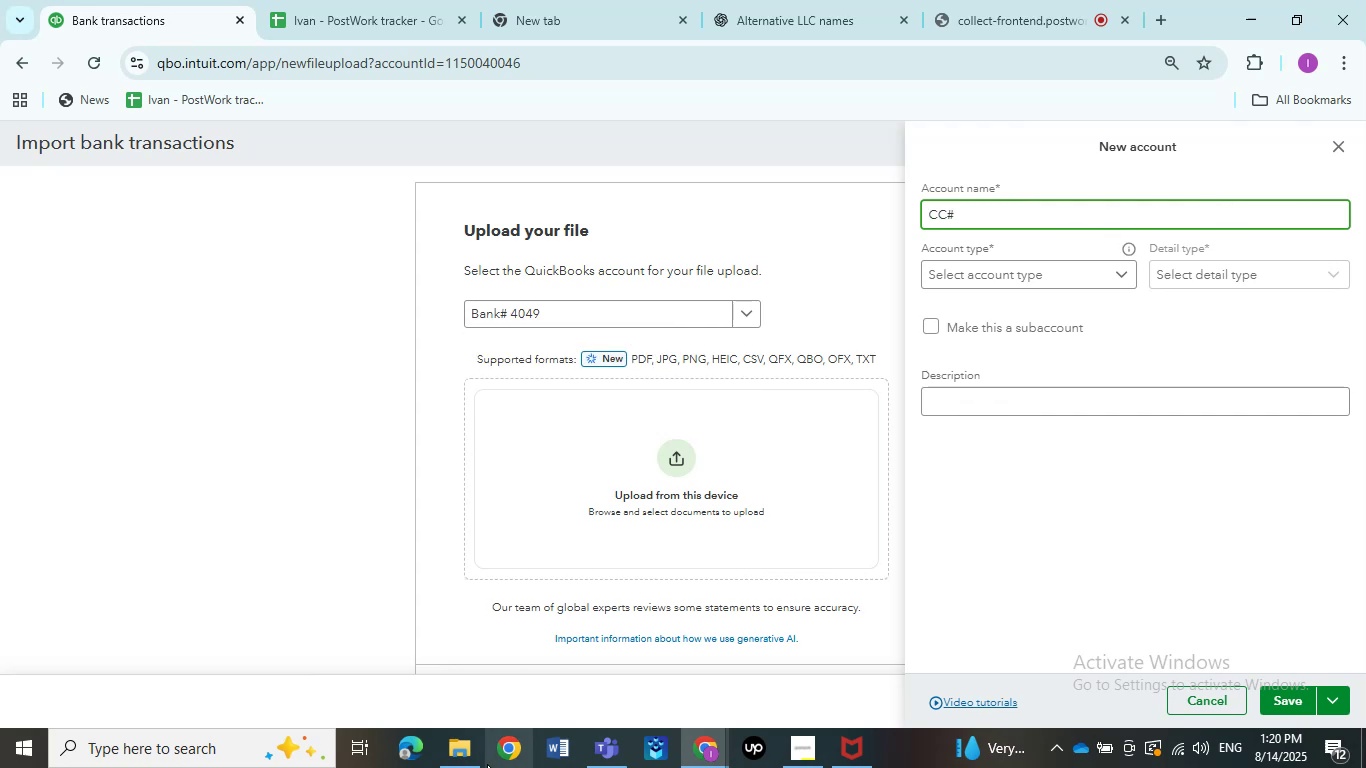 
left_click([467, 754])
 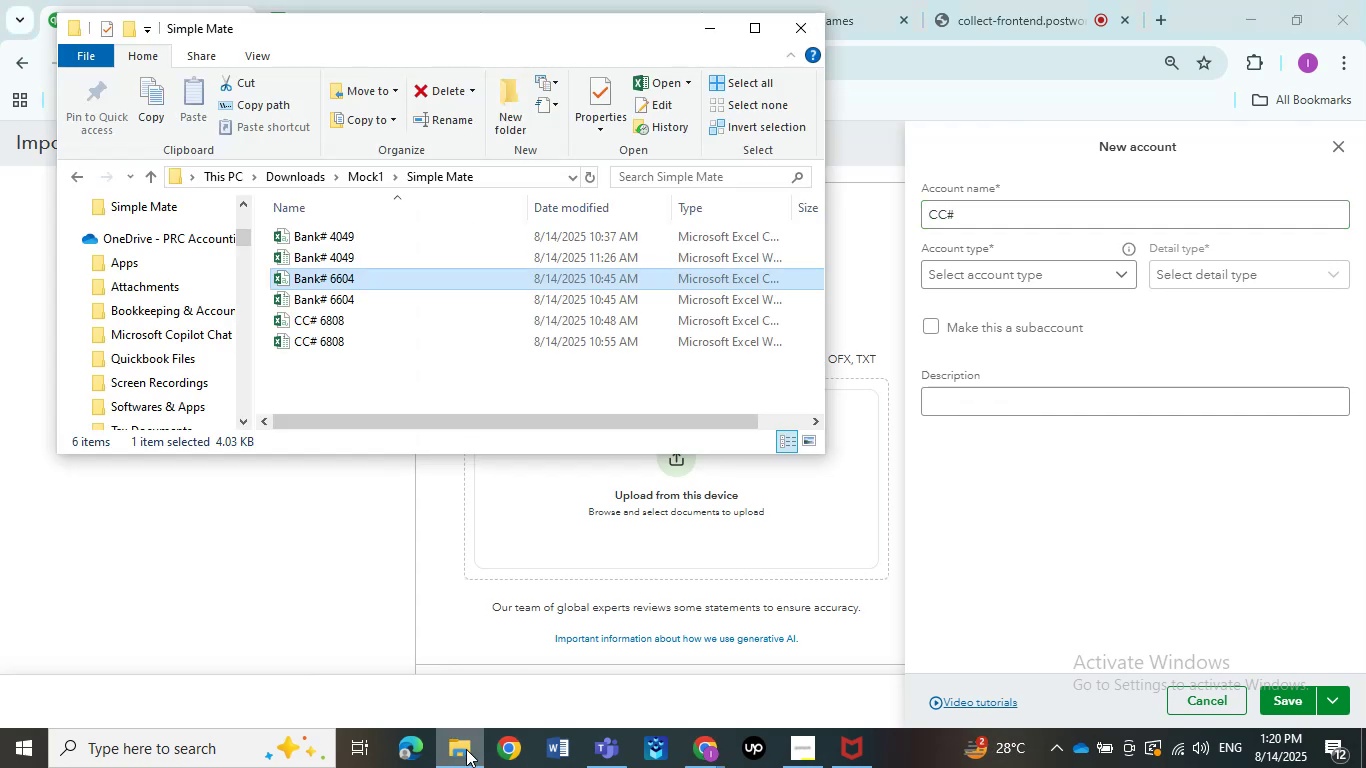 
left_click([466, 749])
 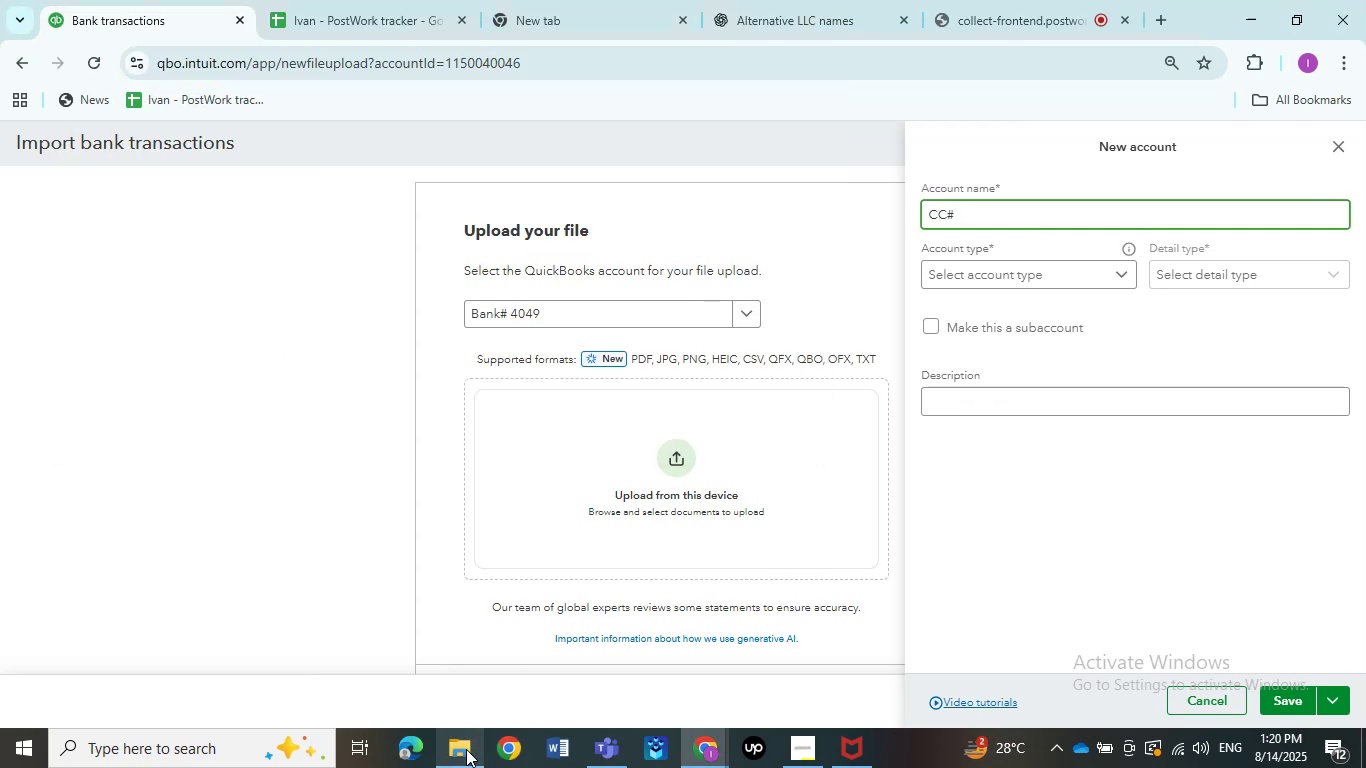 
key(Numpad6)
 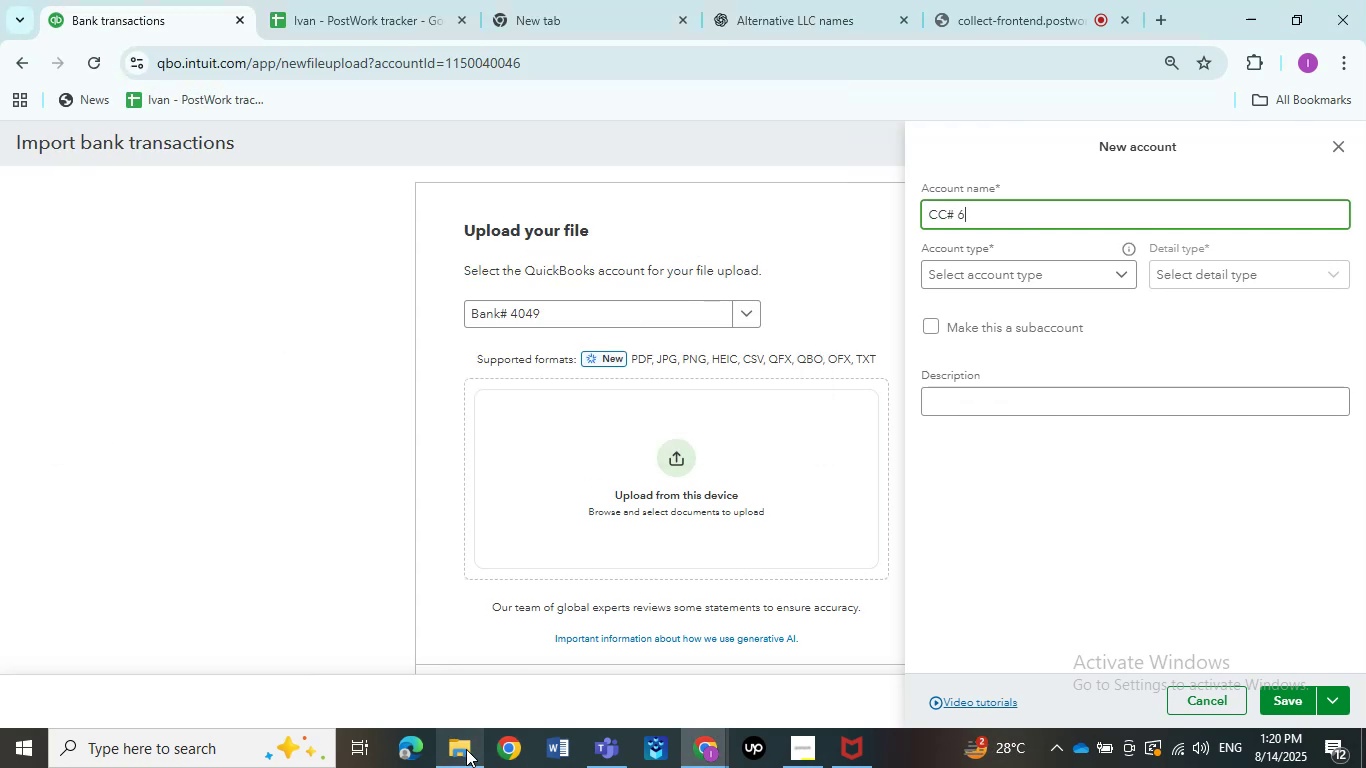 
key(Numpad8)
 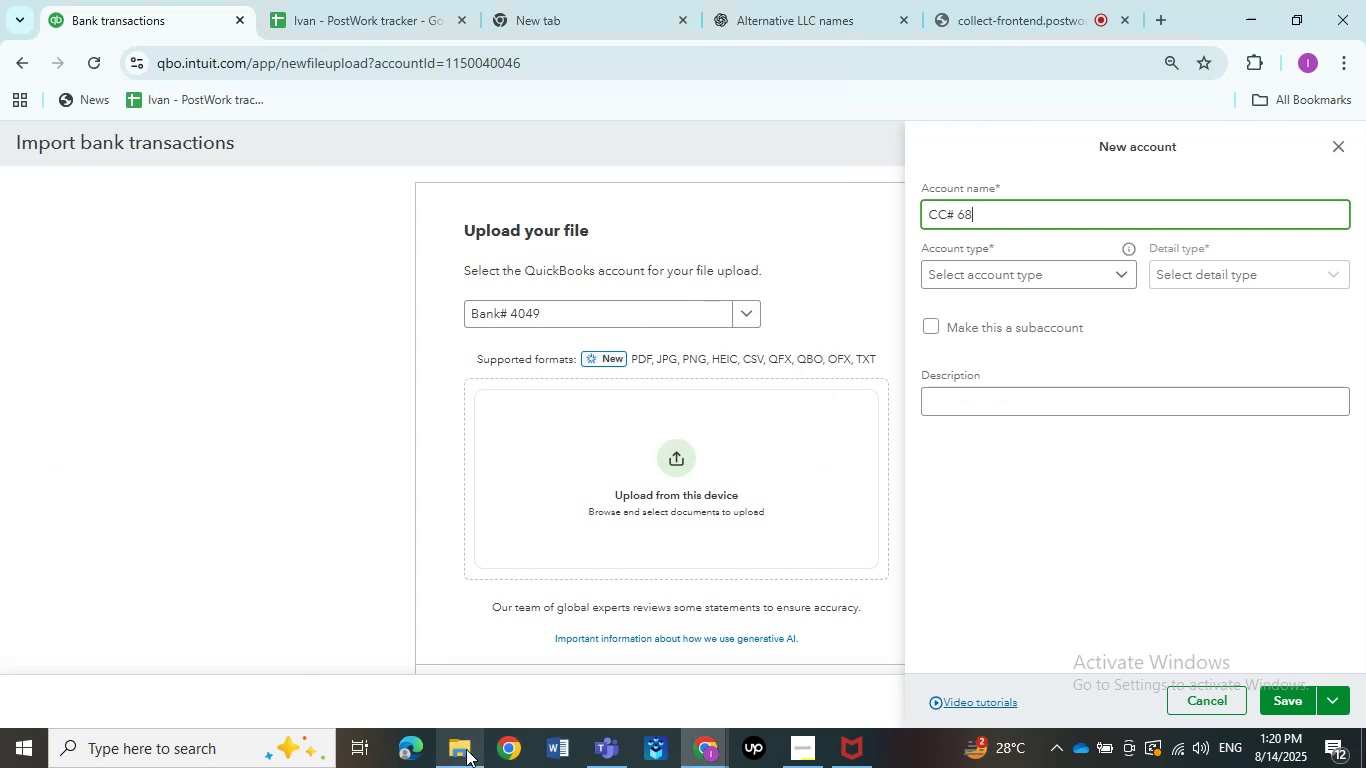 
key(Numpad0)
 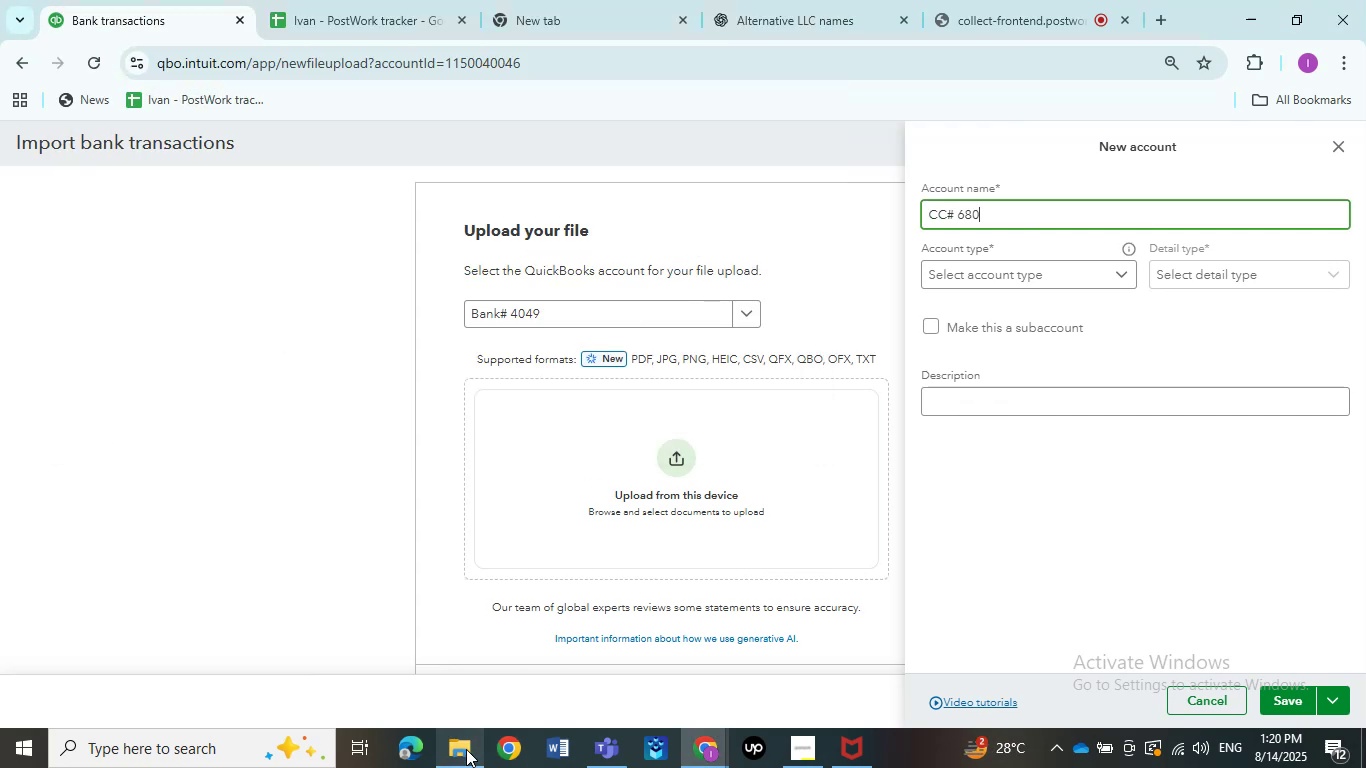 
key(Numpad8)
 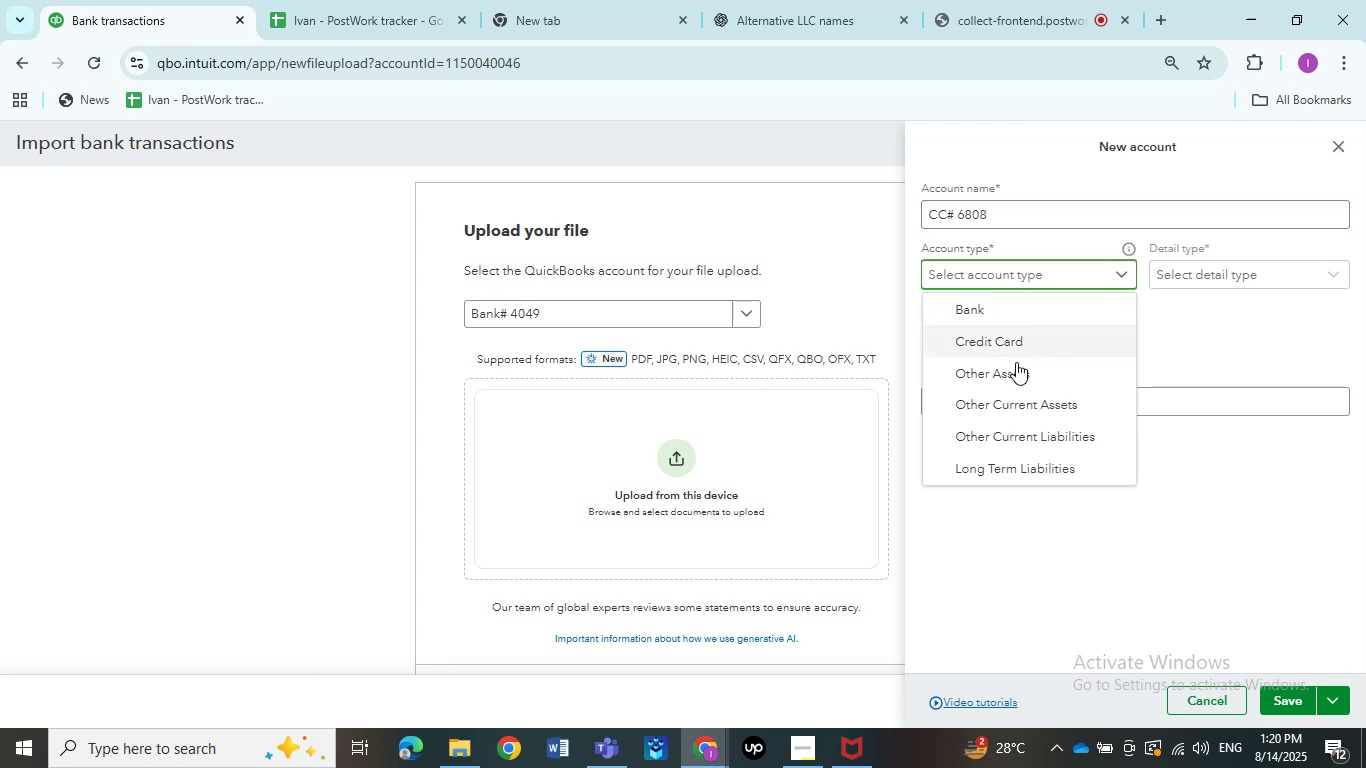 
left_click([1043, 343])
 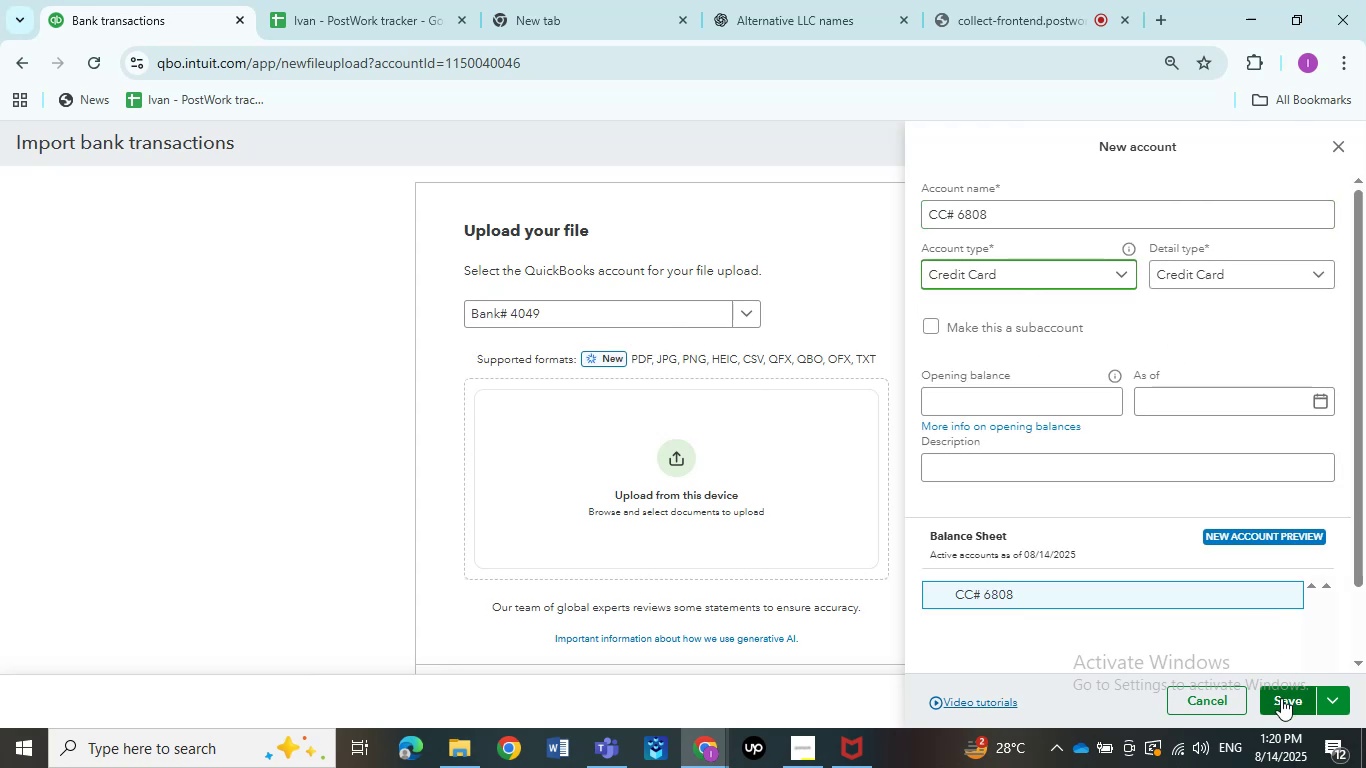 
left_click([1281, 698])
 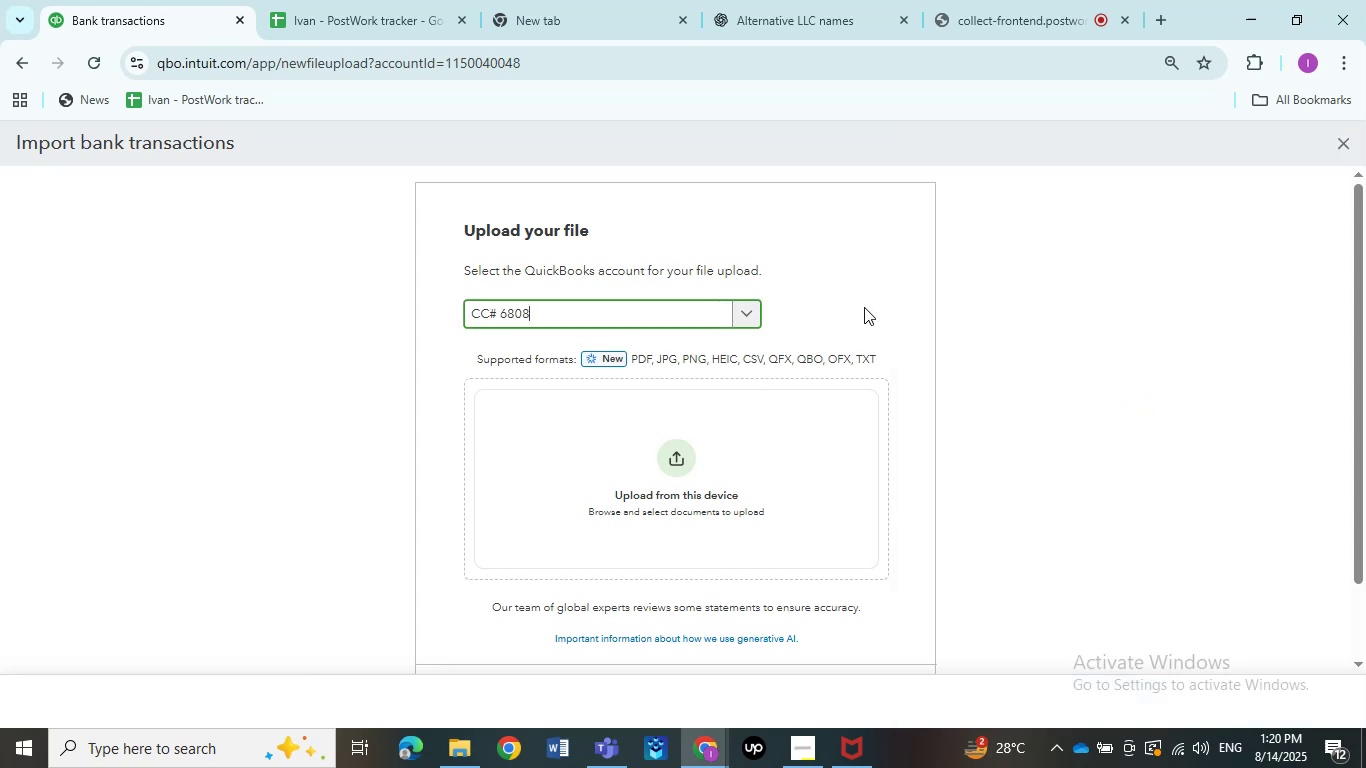 
left_click([864, 307])
 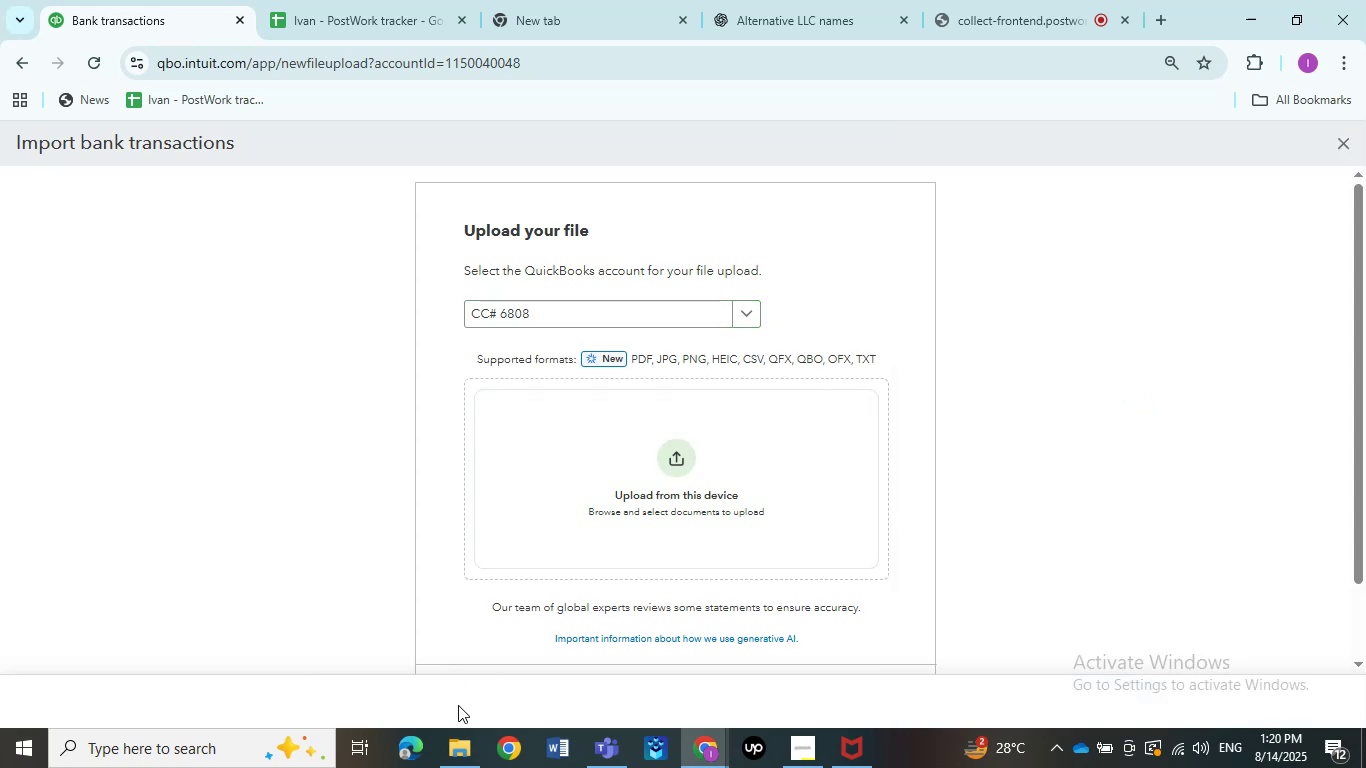 
left_click([448, 746])
 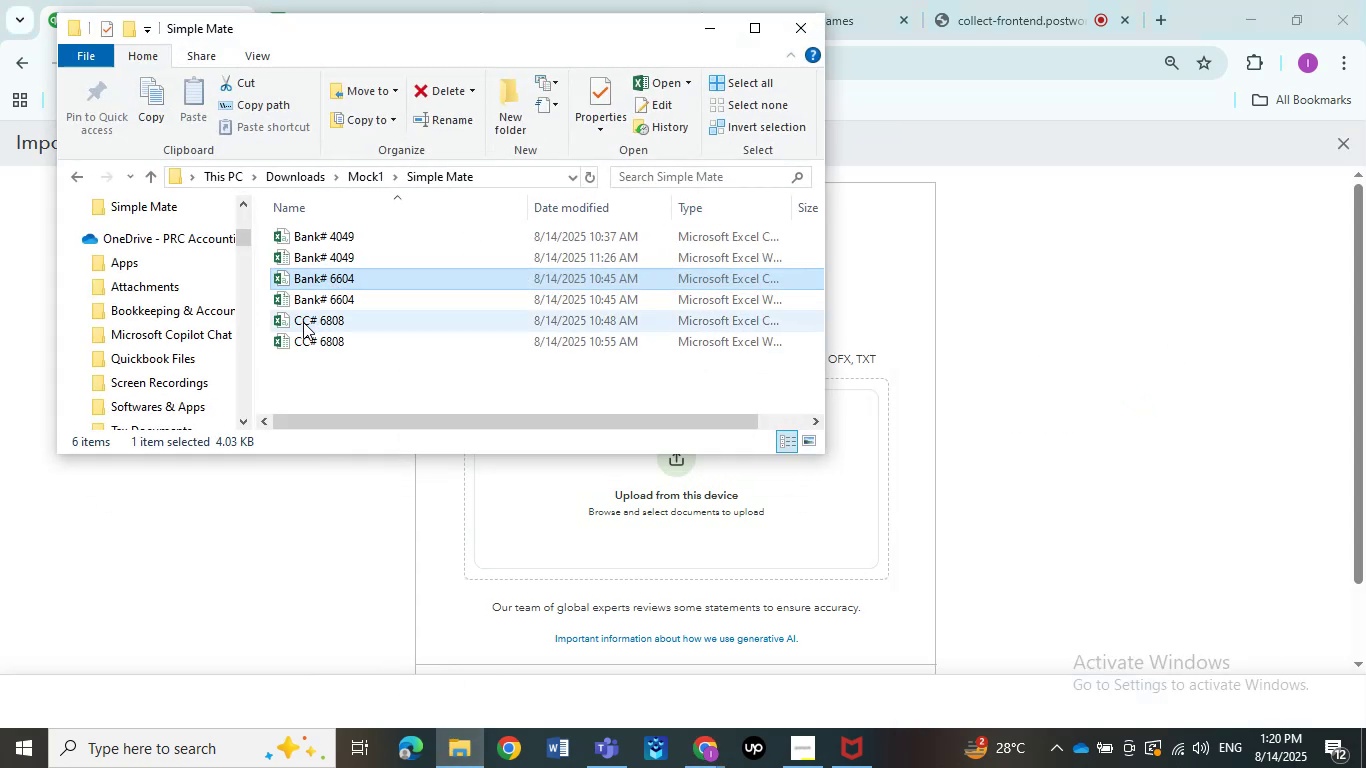 
left_click_drag(start_coordinate=[286, 322], to_coordinate=[867, 528])
 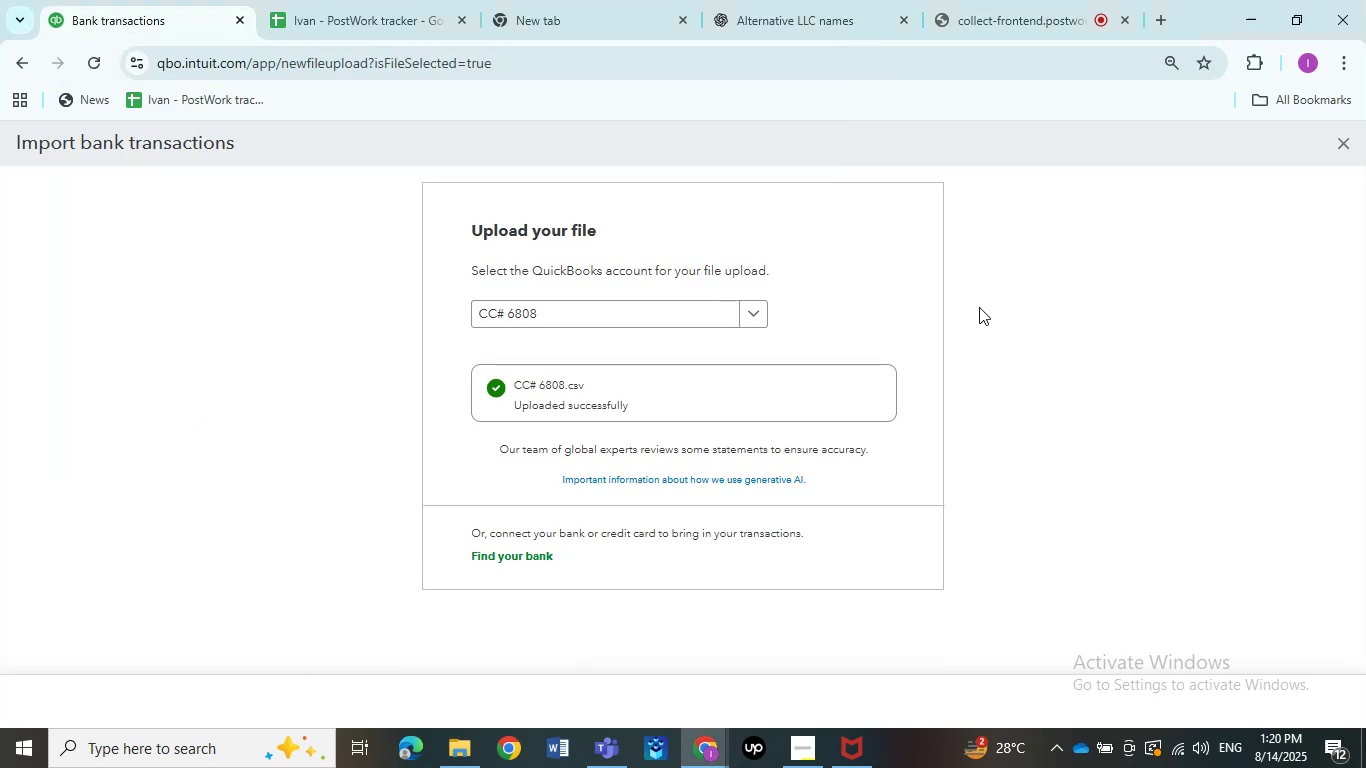 
scroll: coordinate [772, 354], scroll_direction: down, amount: 2.0
 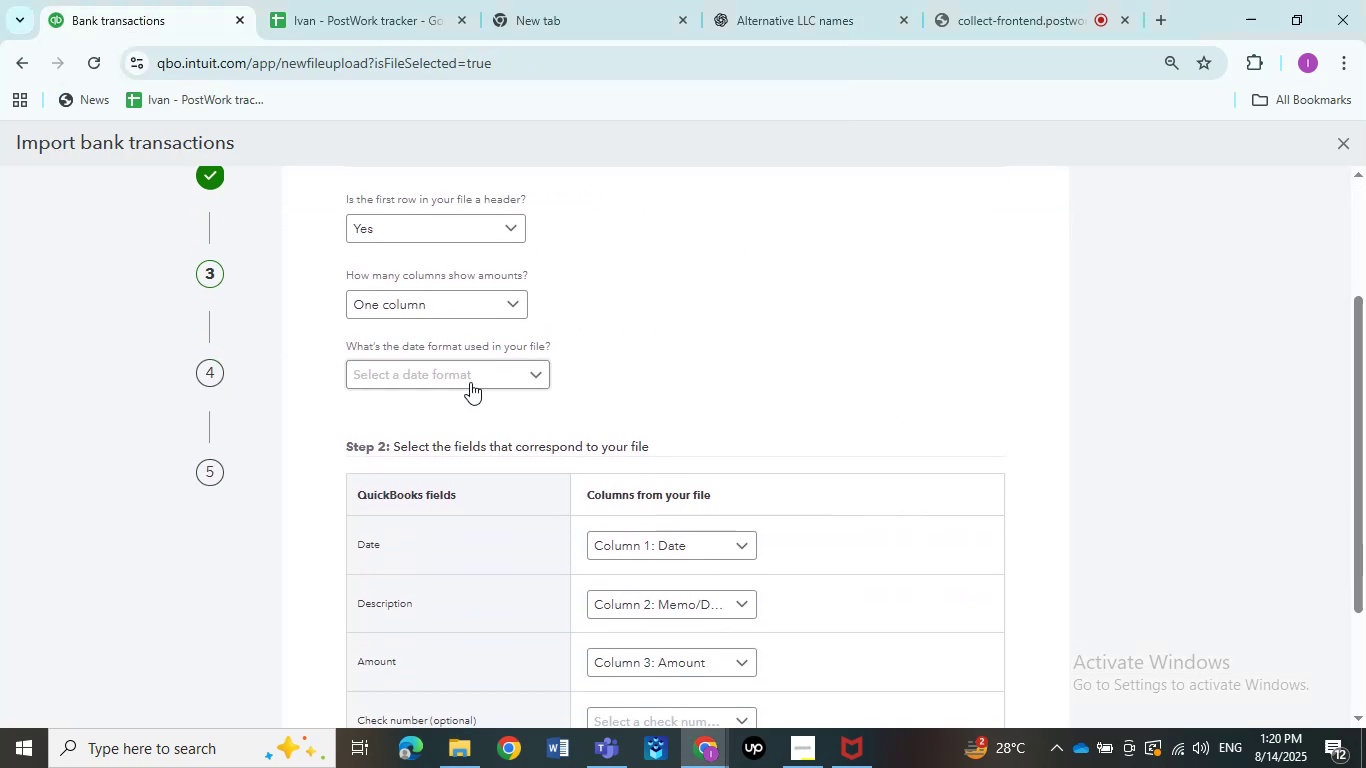 
left_click([470, 377])
 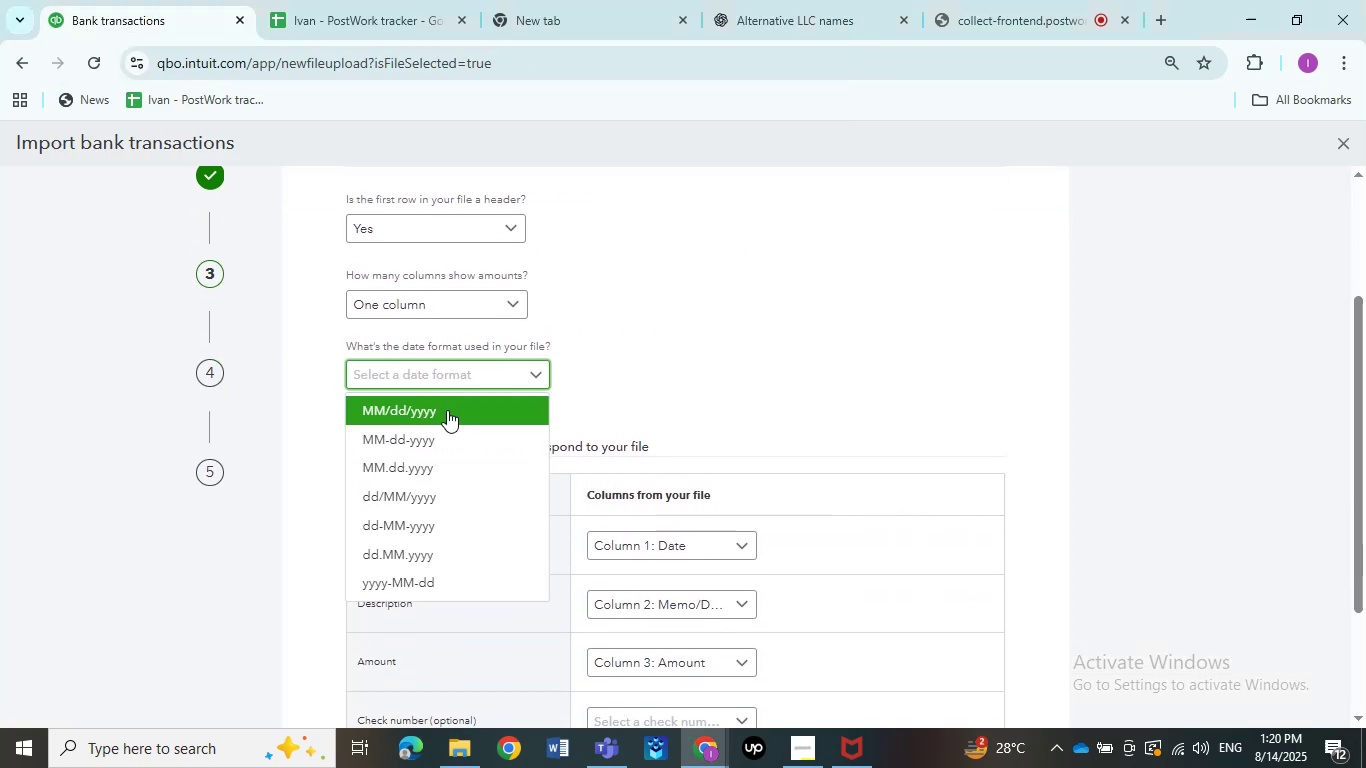 
left_click([447, 410])
 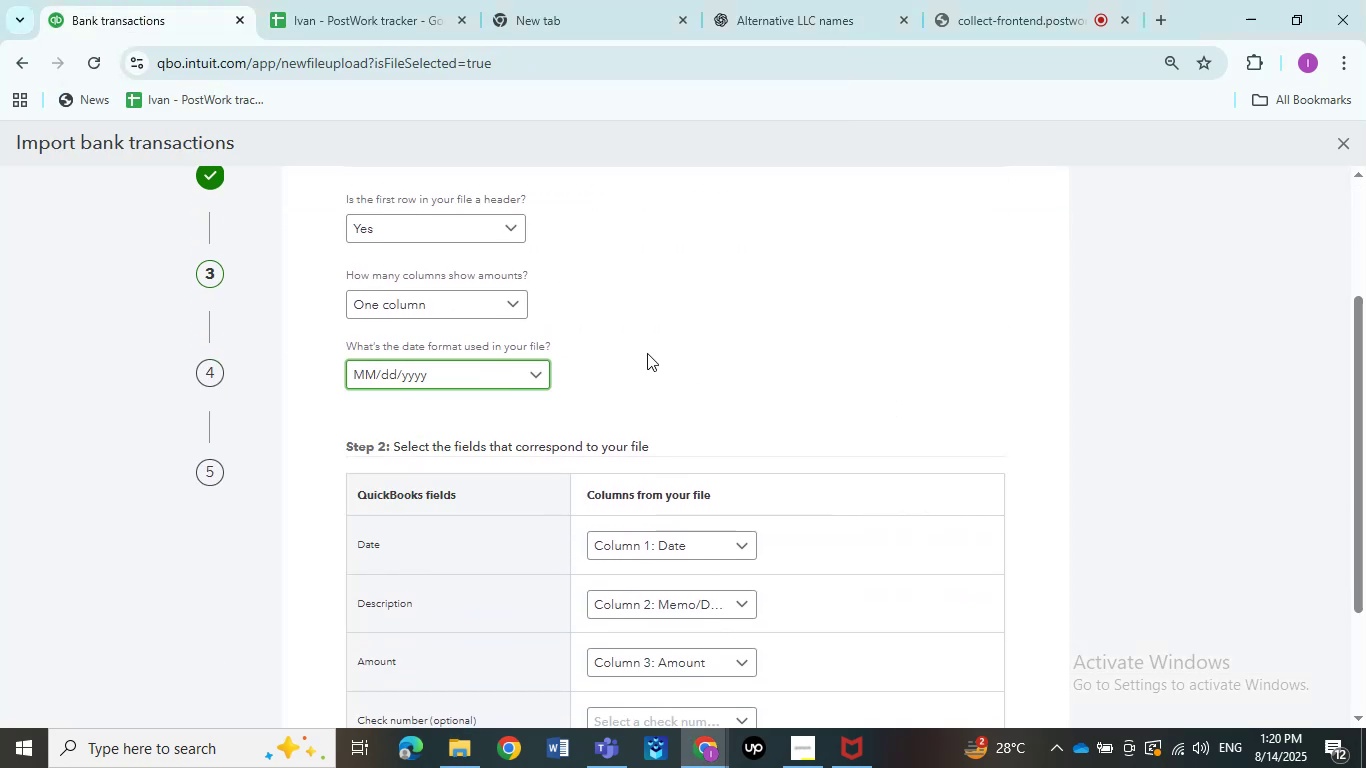 
scroll: coordinate [700, 334], scroll_direction: down, amount: 3.0
 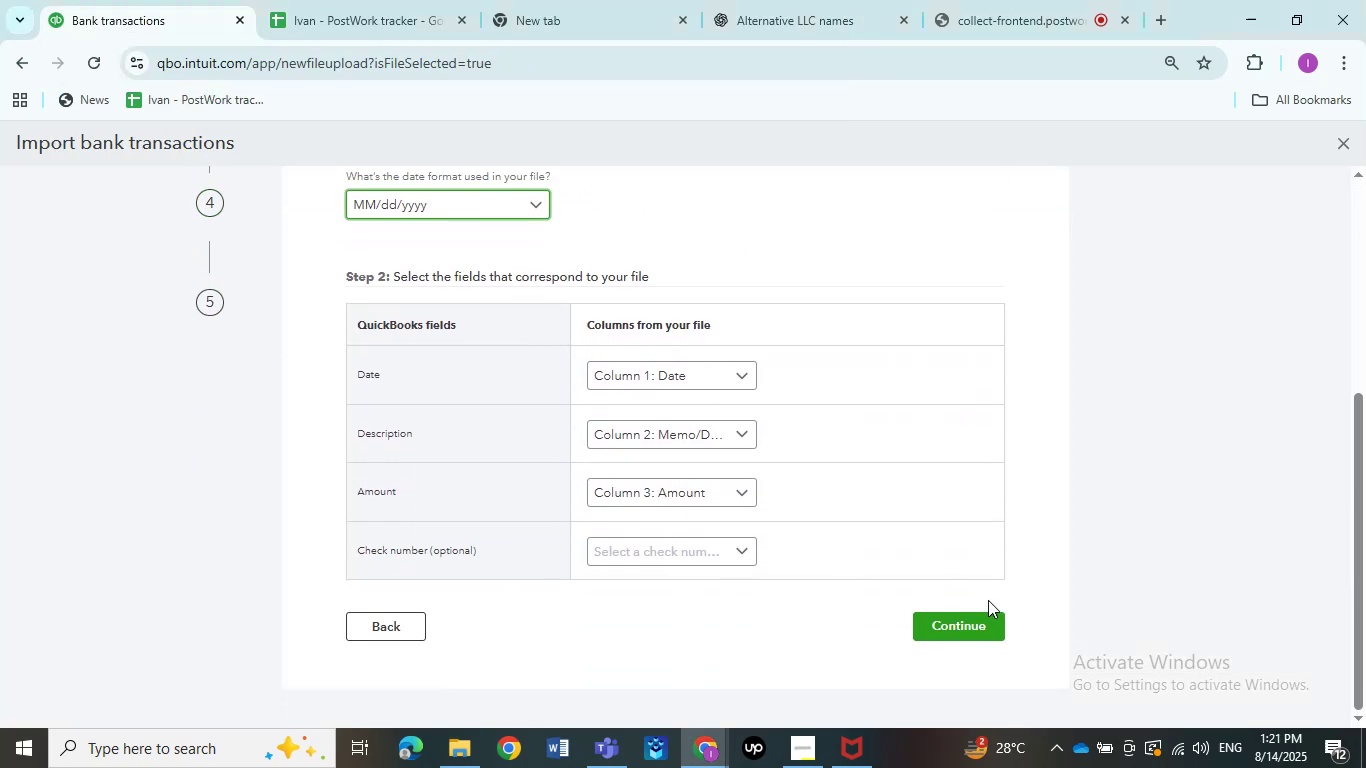 
left_click([974, 622])
 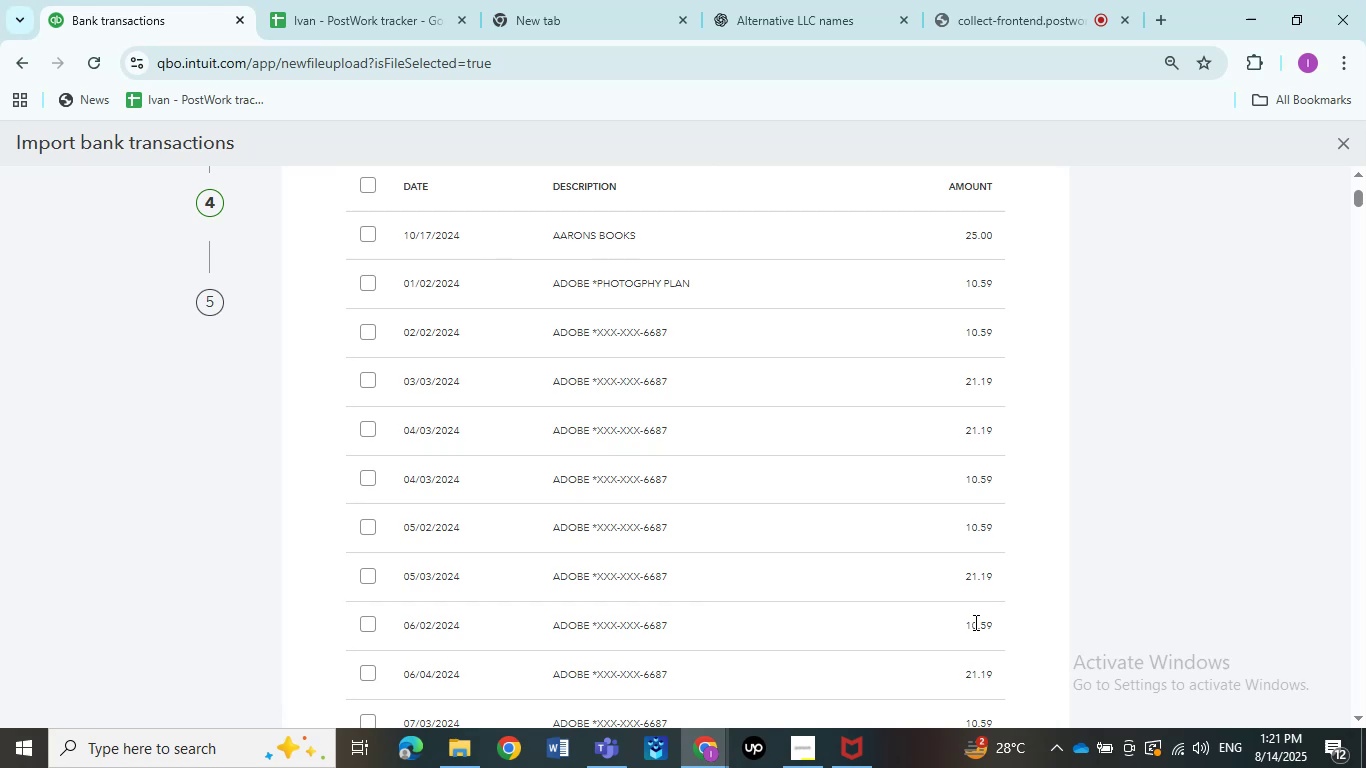 
wait(6.28)
 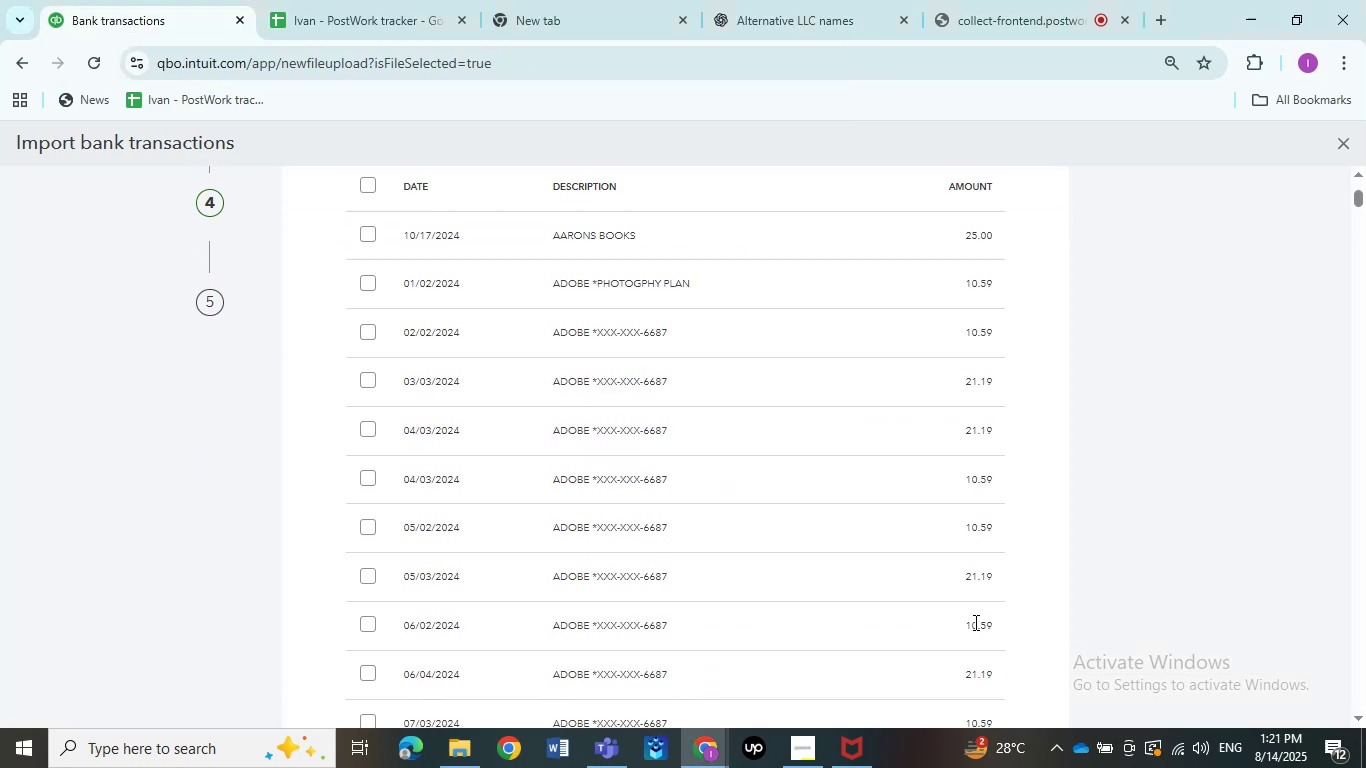 
scroll: coordinate [272, 244], scroll_direction: up, amount: 1.0
 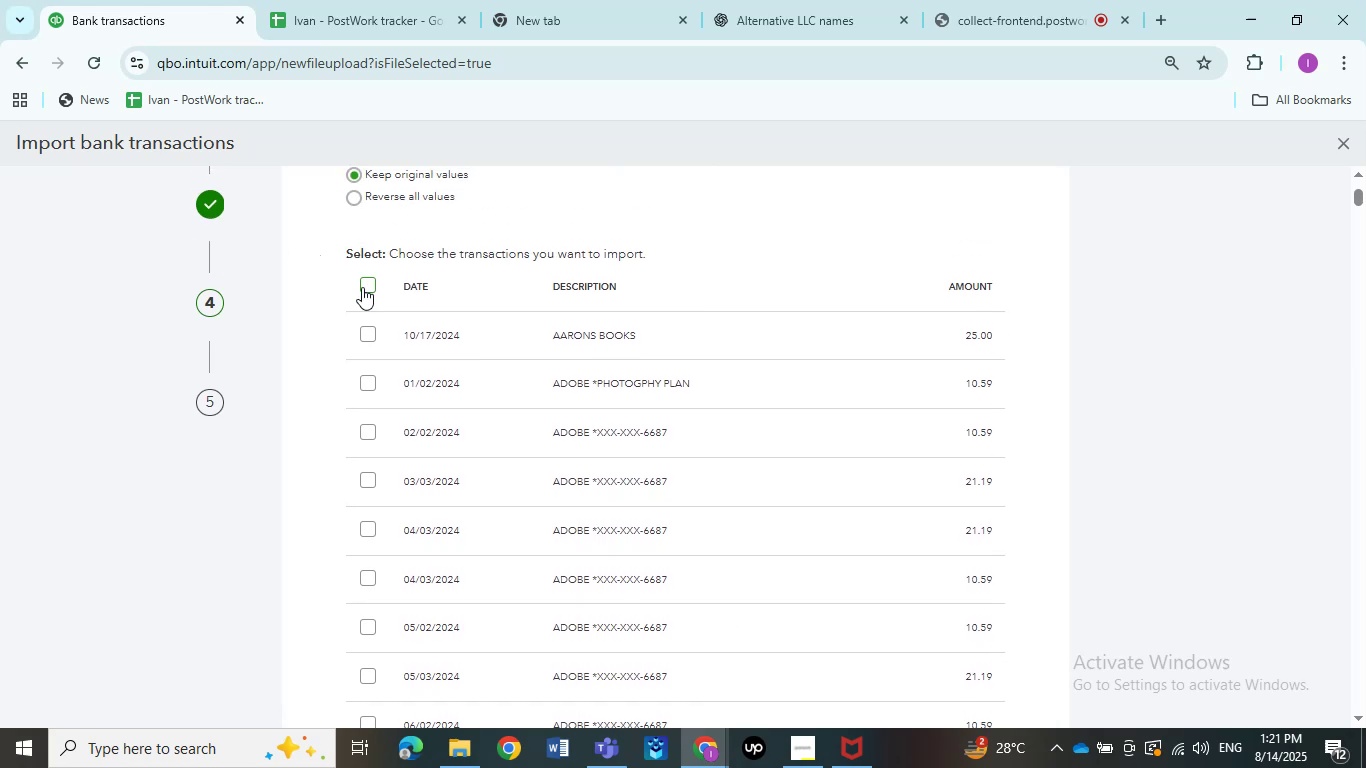 
left_click([368, 288])
 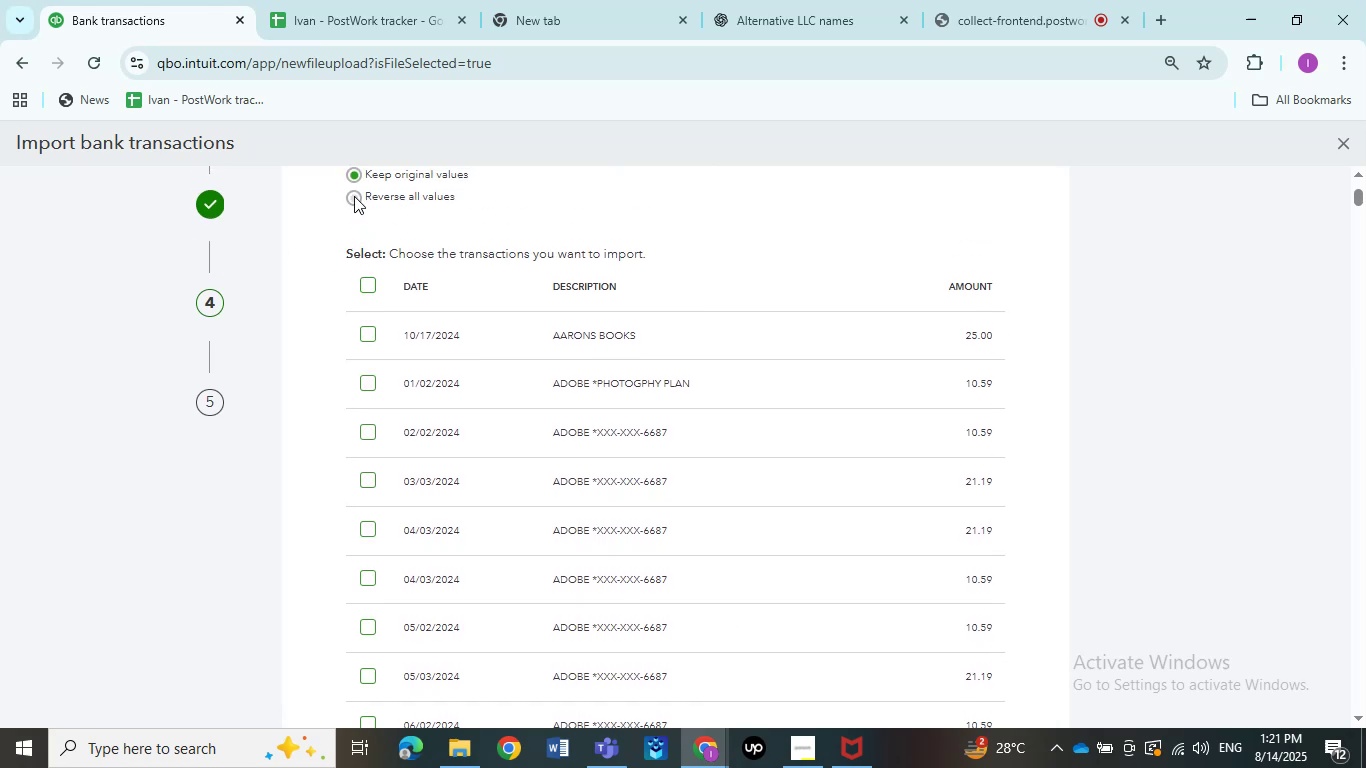 
left_click([354, 199])
 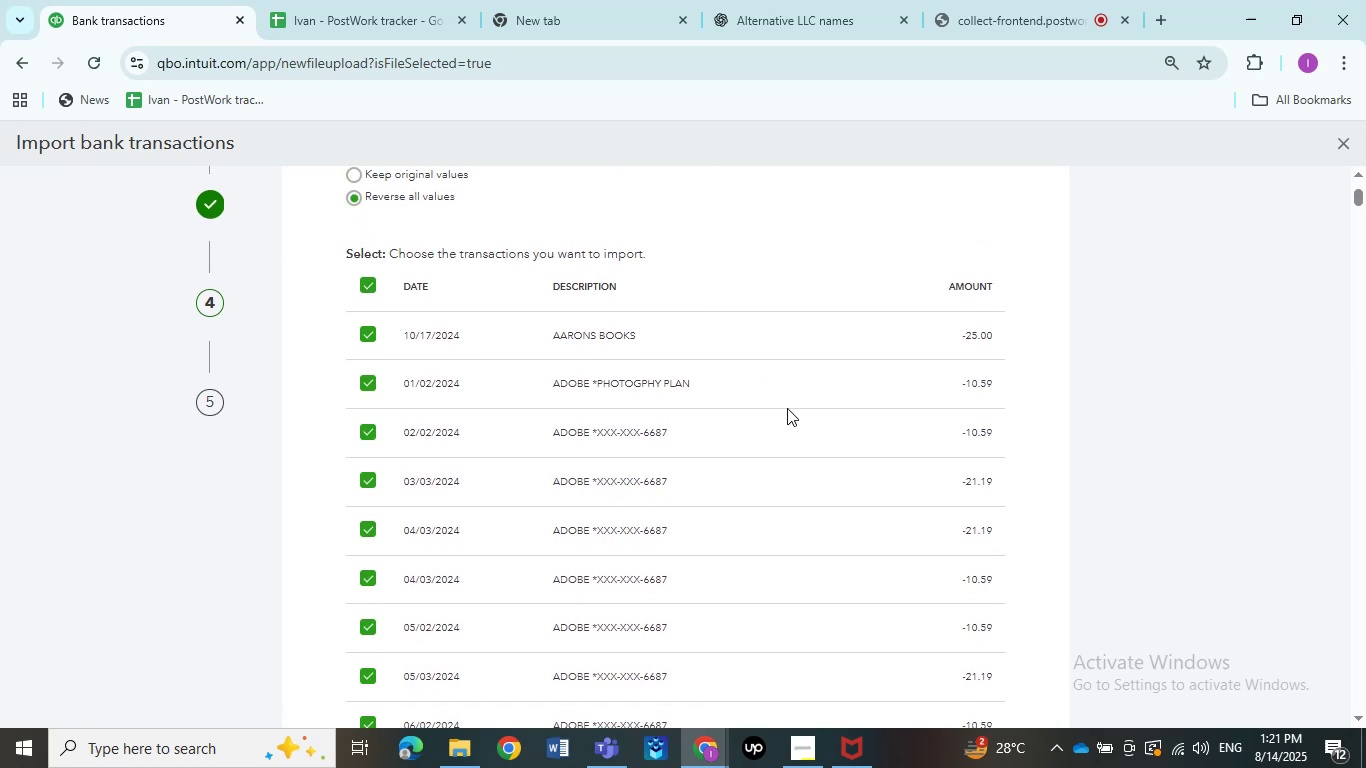 
scroll: coordinate [795, 427], scroll_direction: down, amount: 9.0
 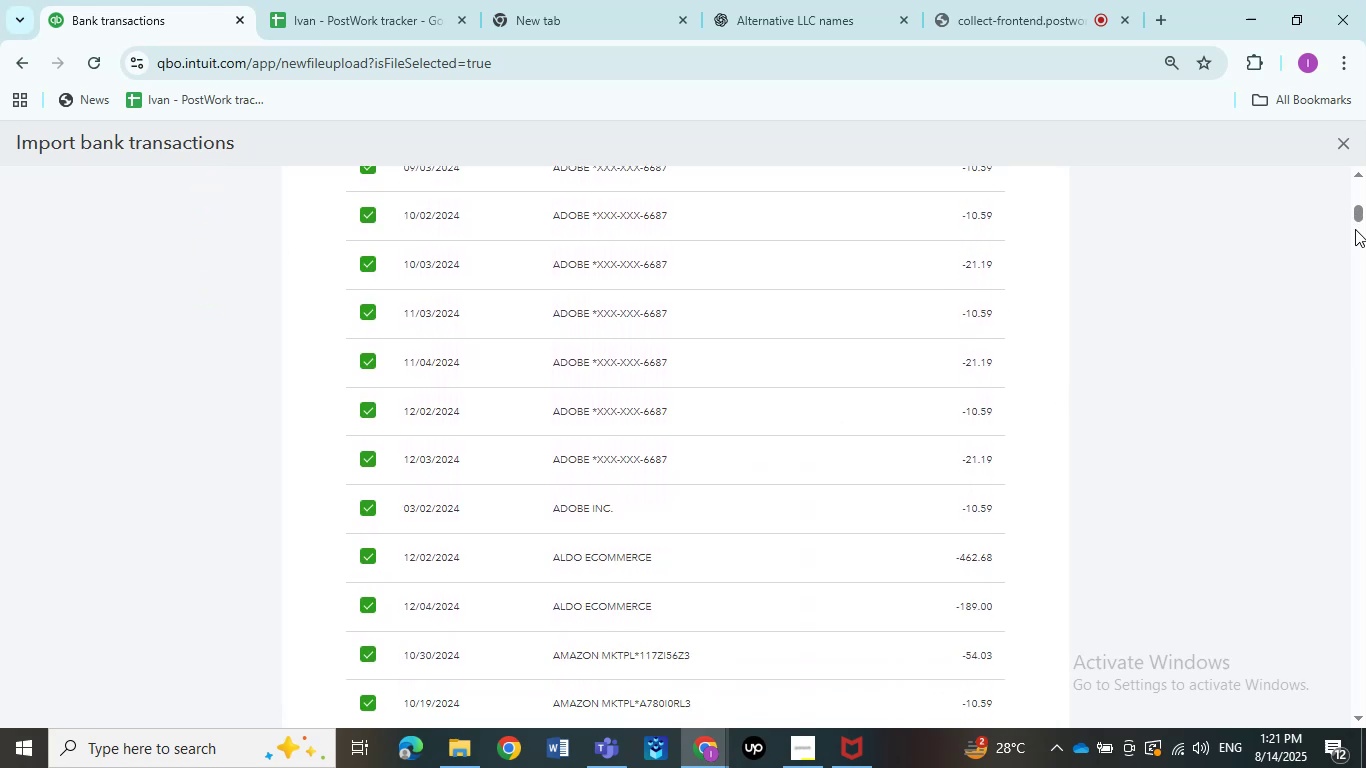 
left_click_drag(start_coordinate=[1359, 217], to_coordinate=[1325, 737])
 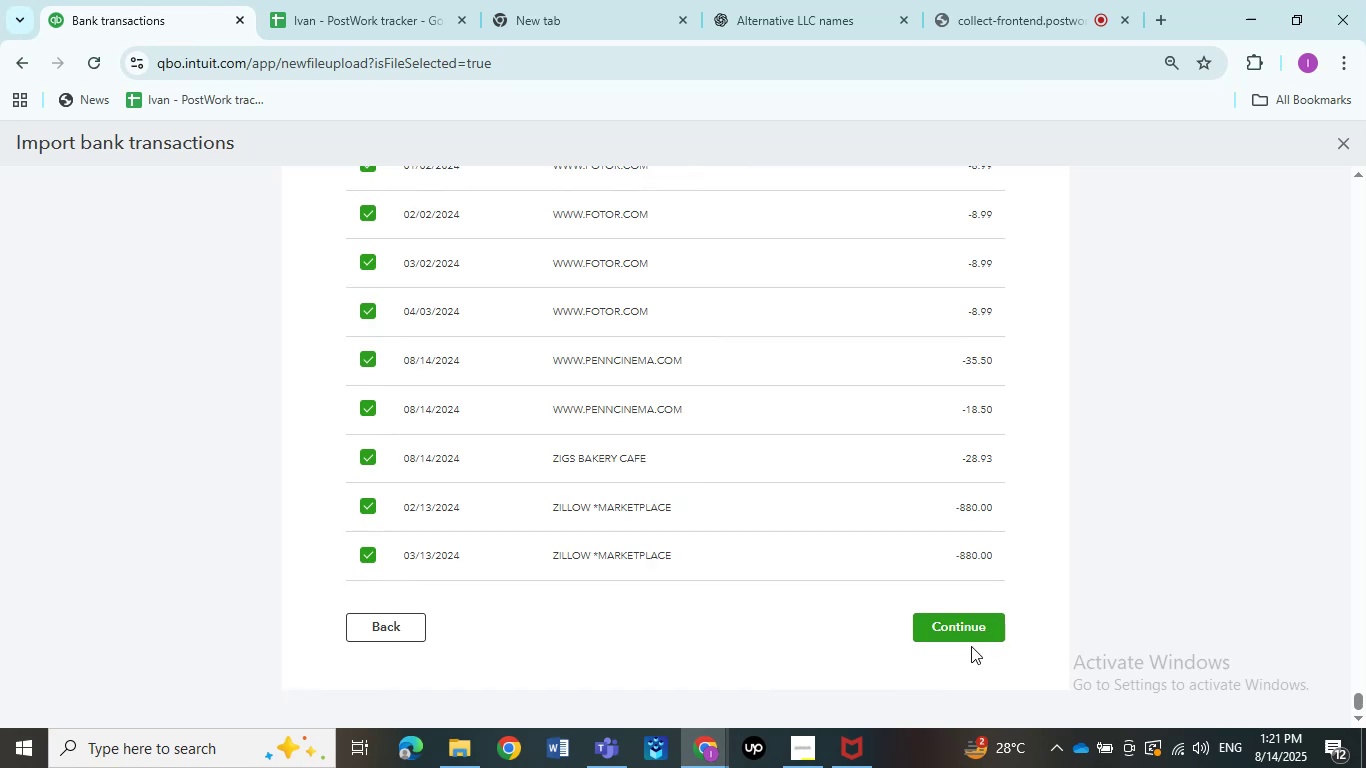 
wait(5.23)
 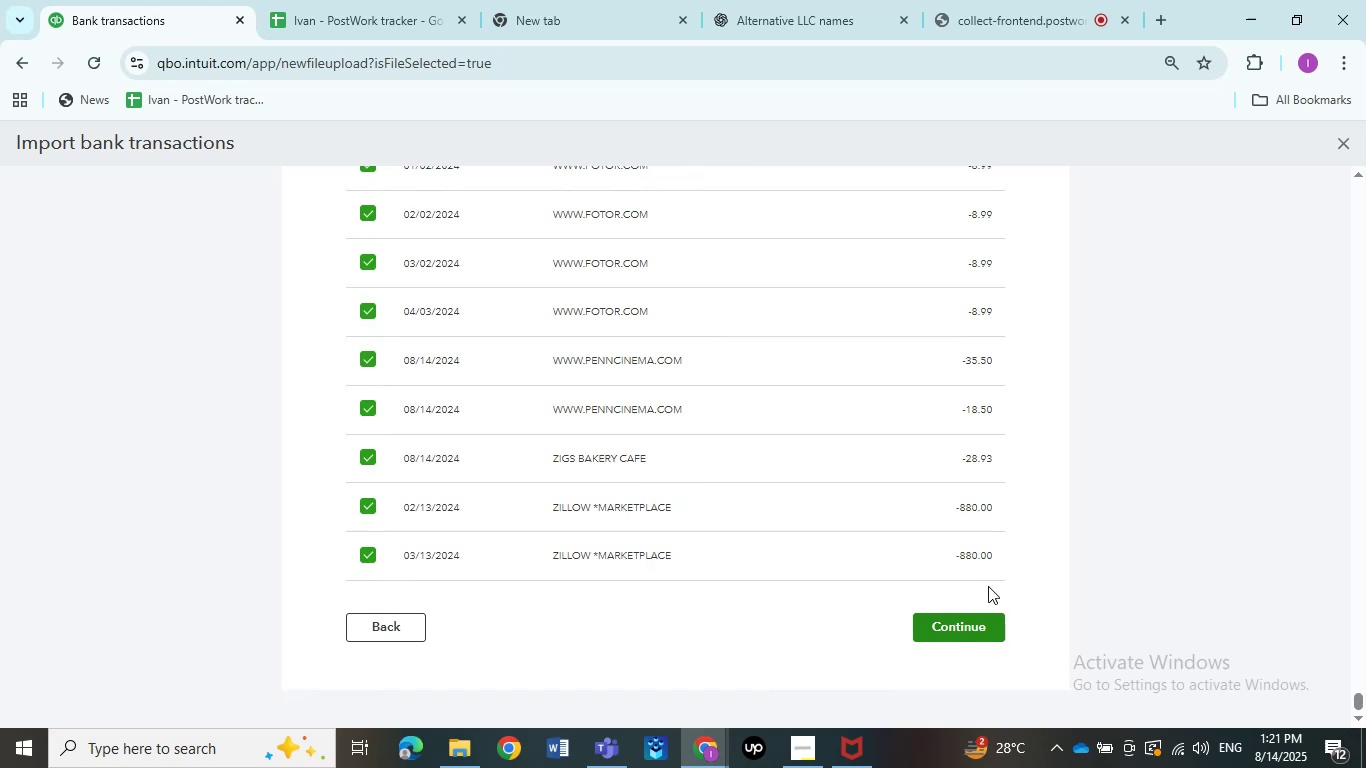 
left_click([976, 623])
 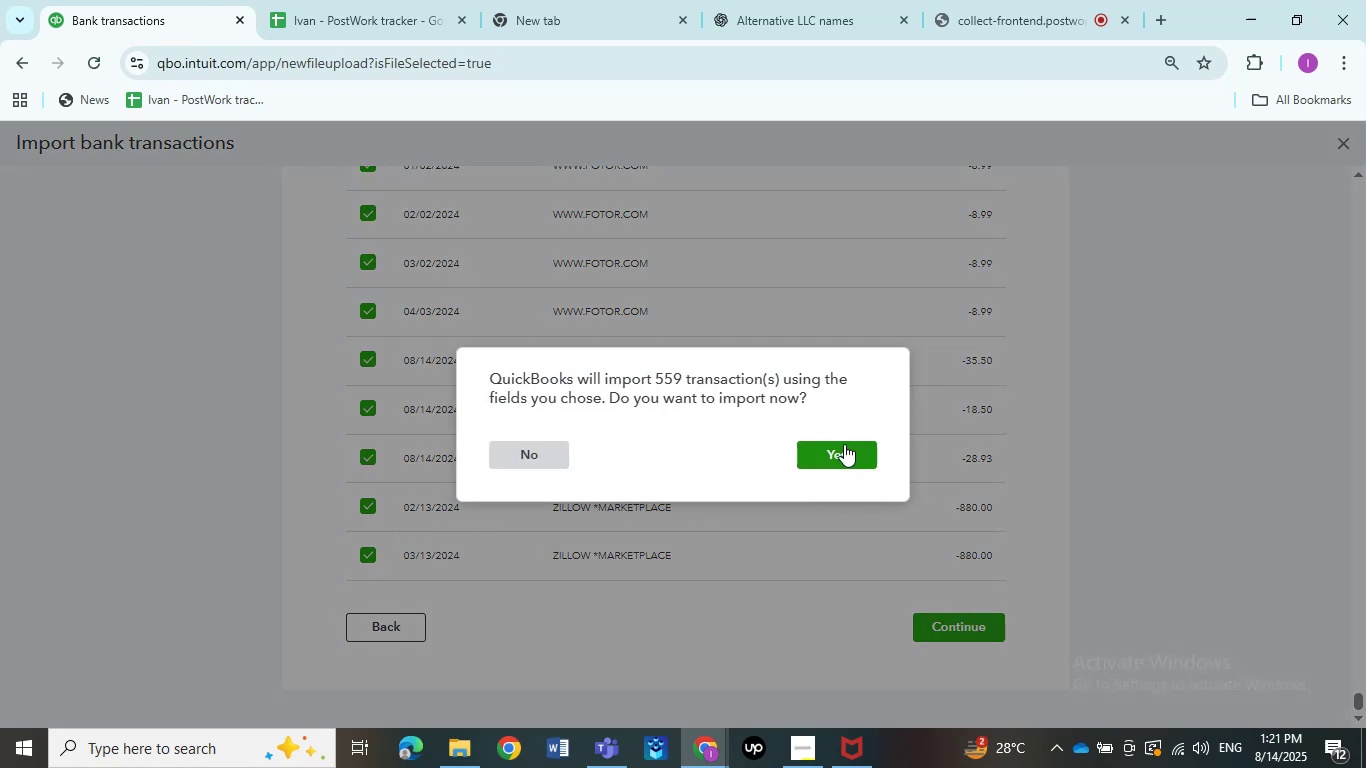 
left_click([844, 444])
 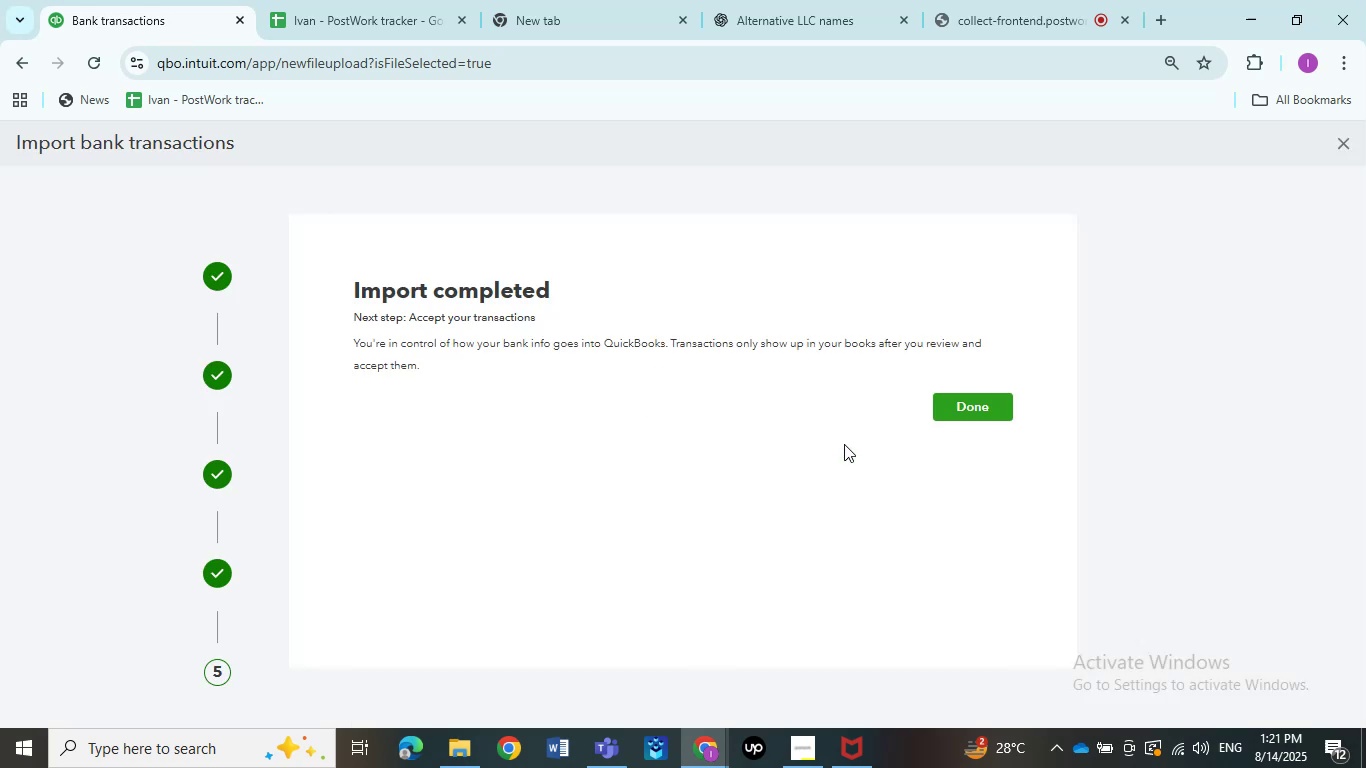 
wait(35.89)
 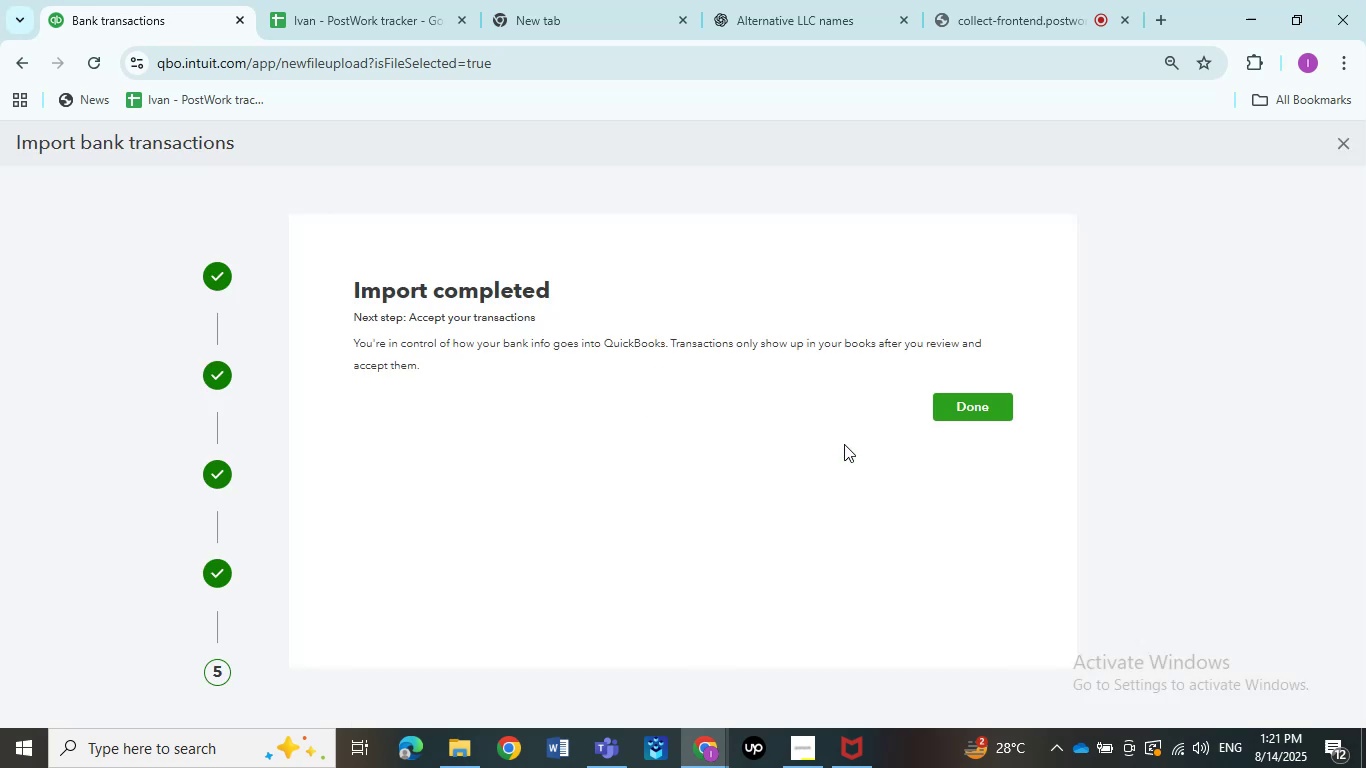 
left_click([1005, 400])
 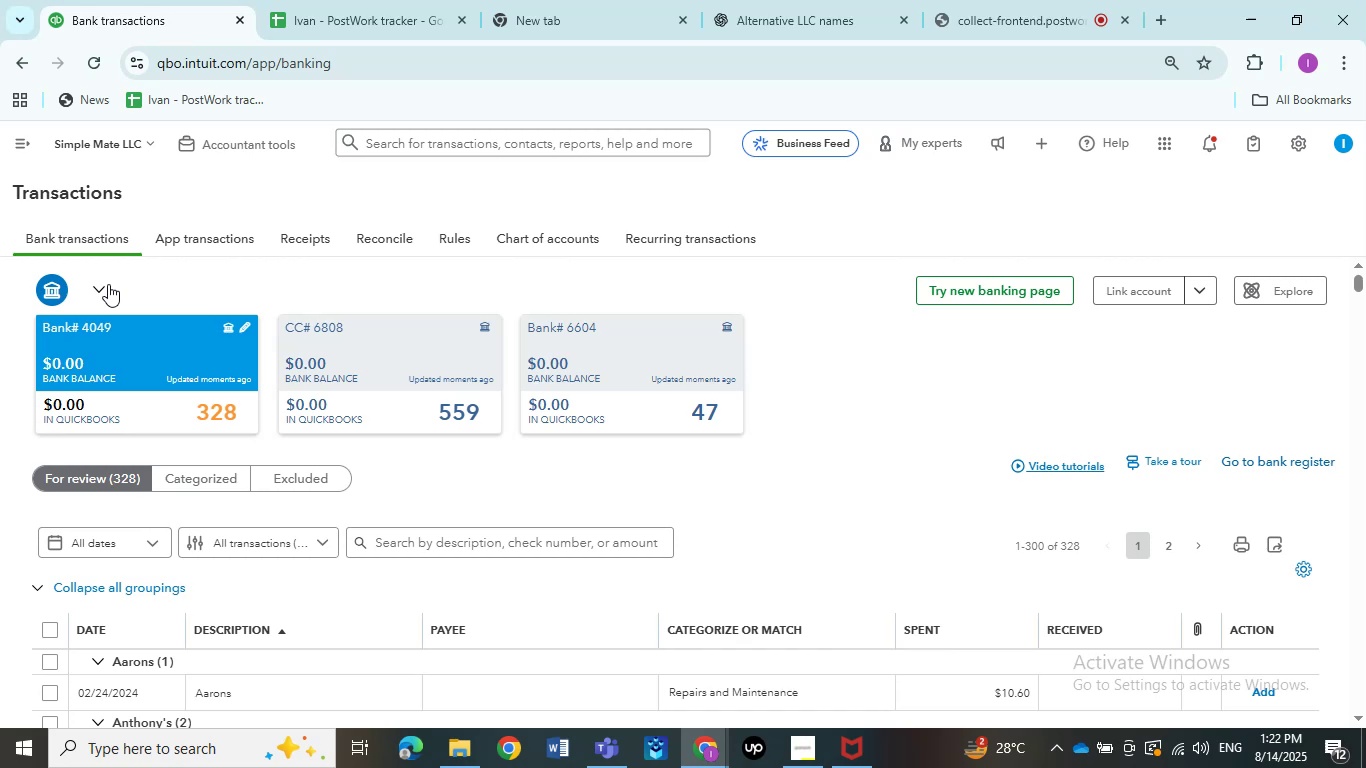 
wait(13.47)
 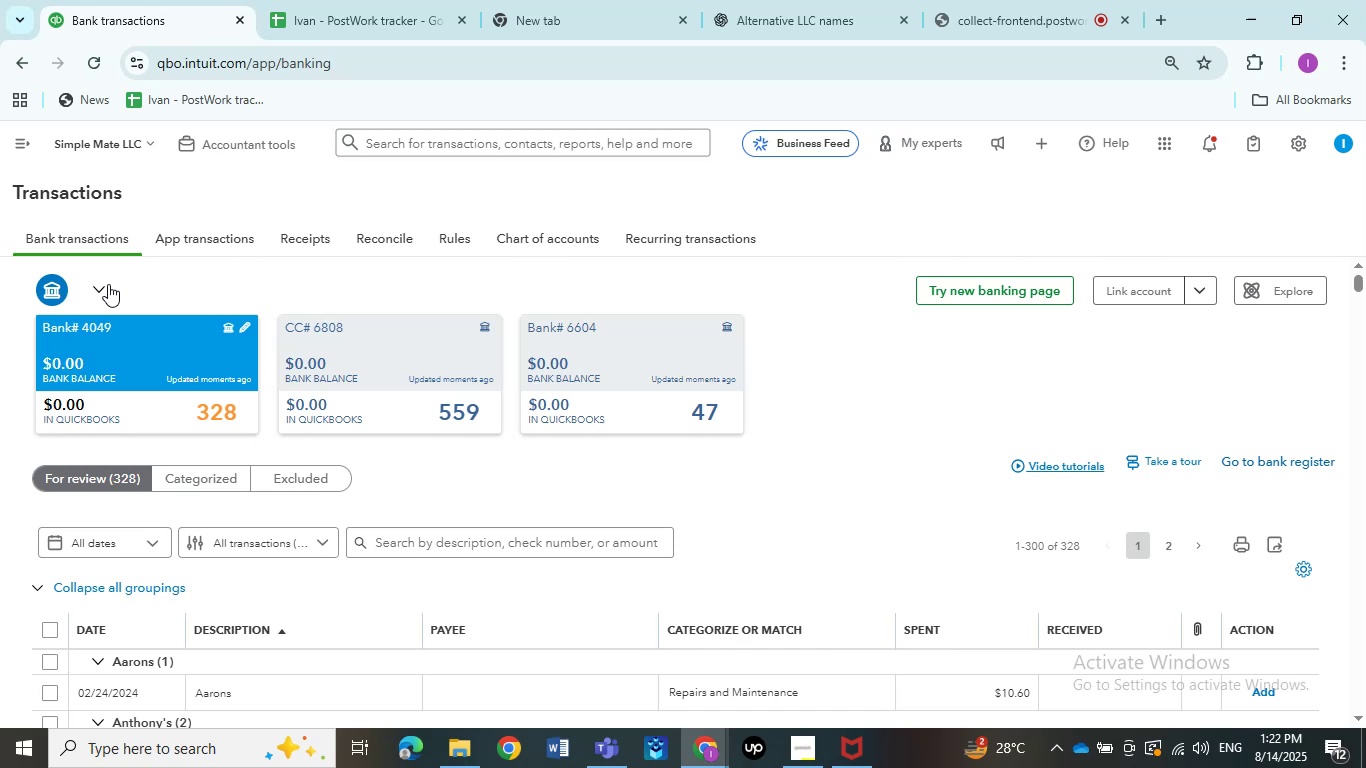 
left_click([108, 284])
 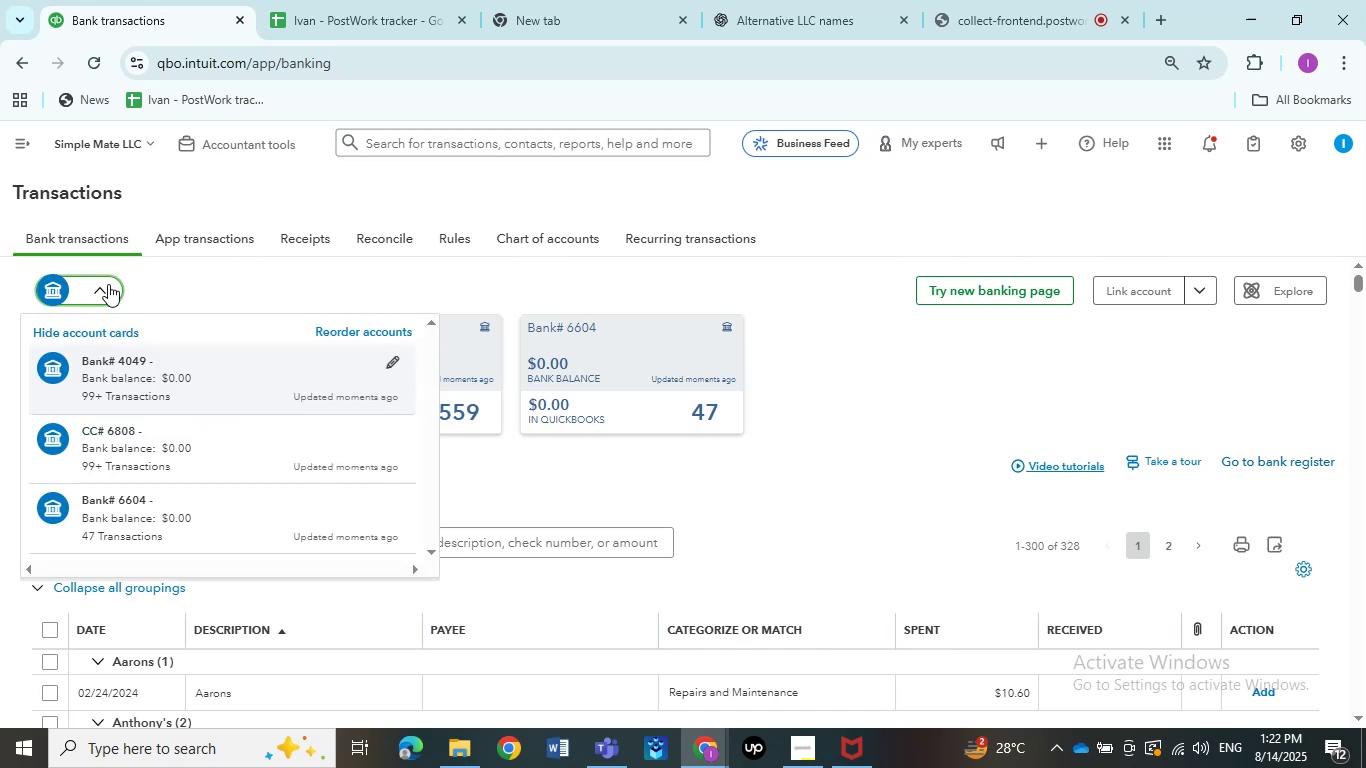 
double_click([182, 284])
 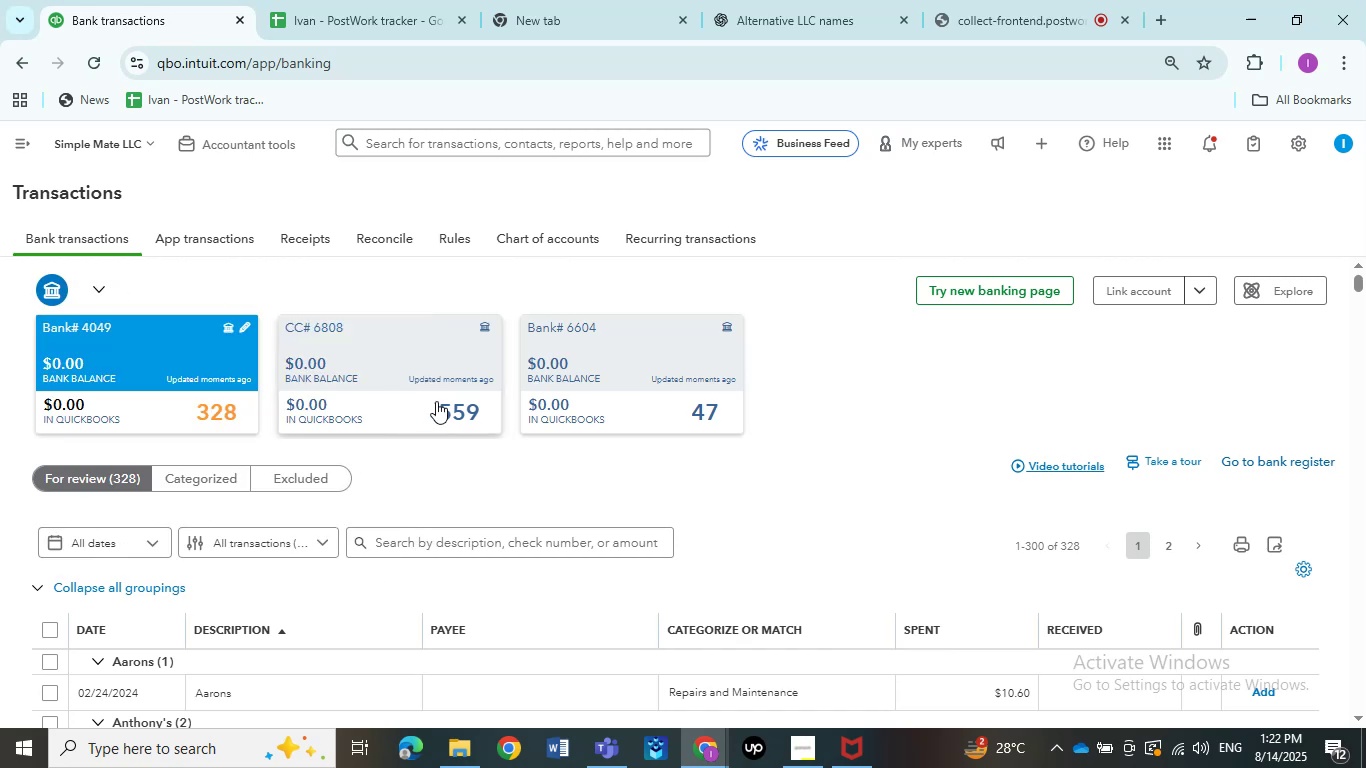 
scroll: coordinate [439, 402], scroll_direction: up, amount: 3.0
 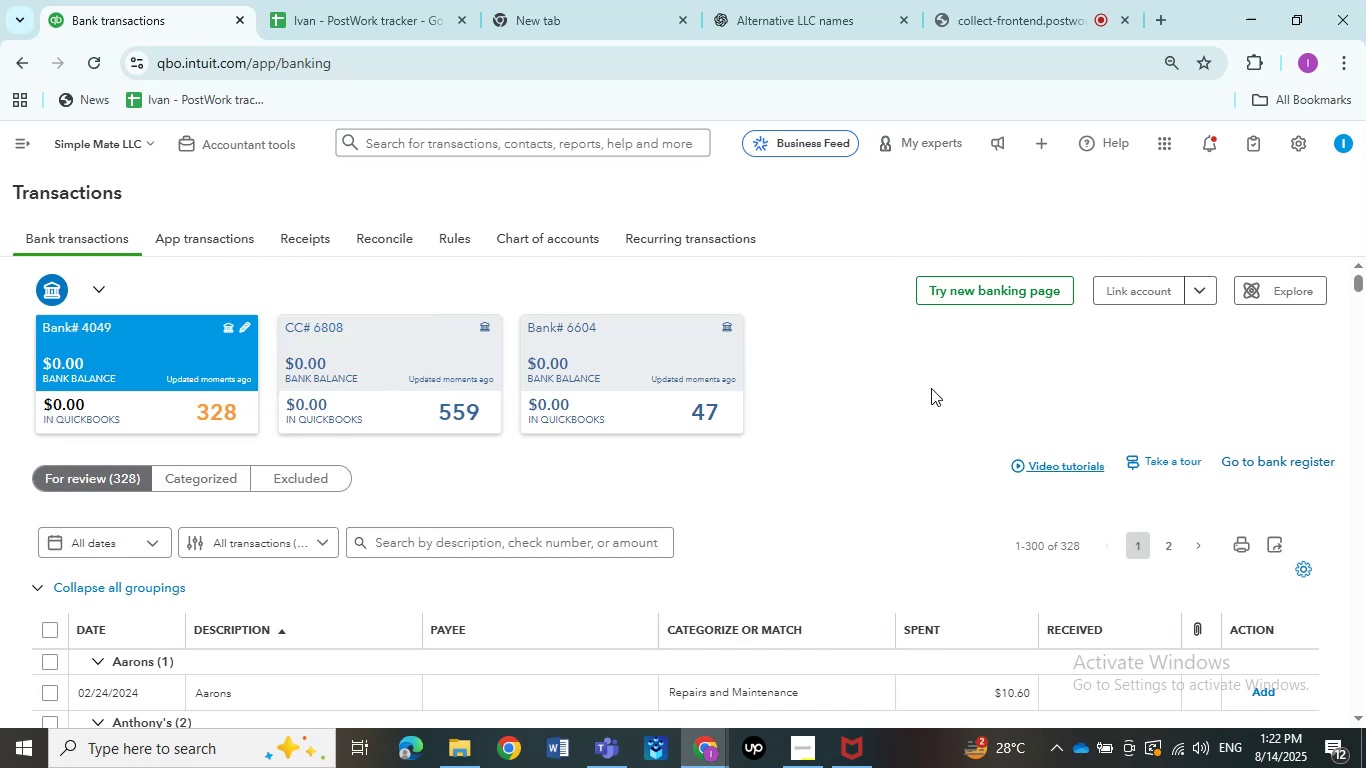 
scroll: coordinate [984, 520], scroll_direction: down, amount: 20.0
 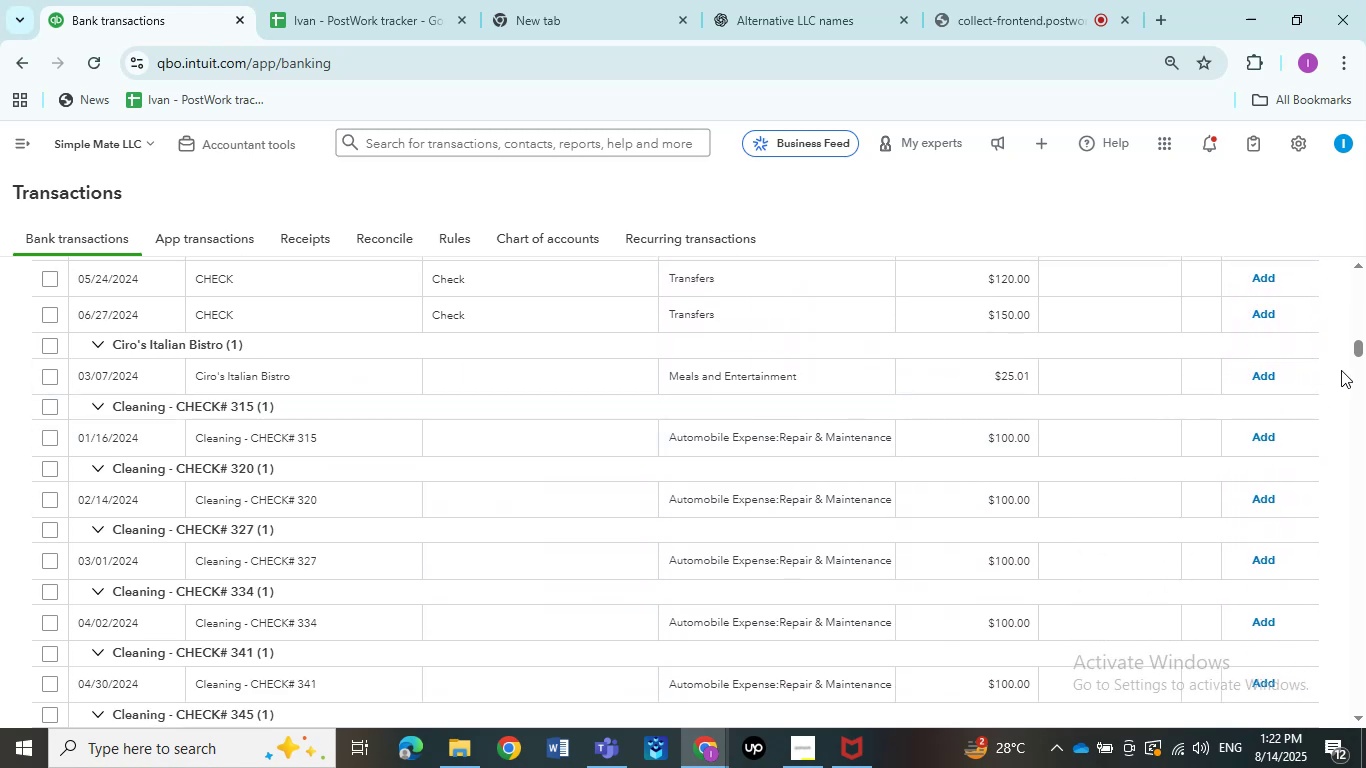 
left_click_drag(start_coordinate=[1355, 349], to_coordinate=[1290, 216])
 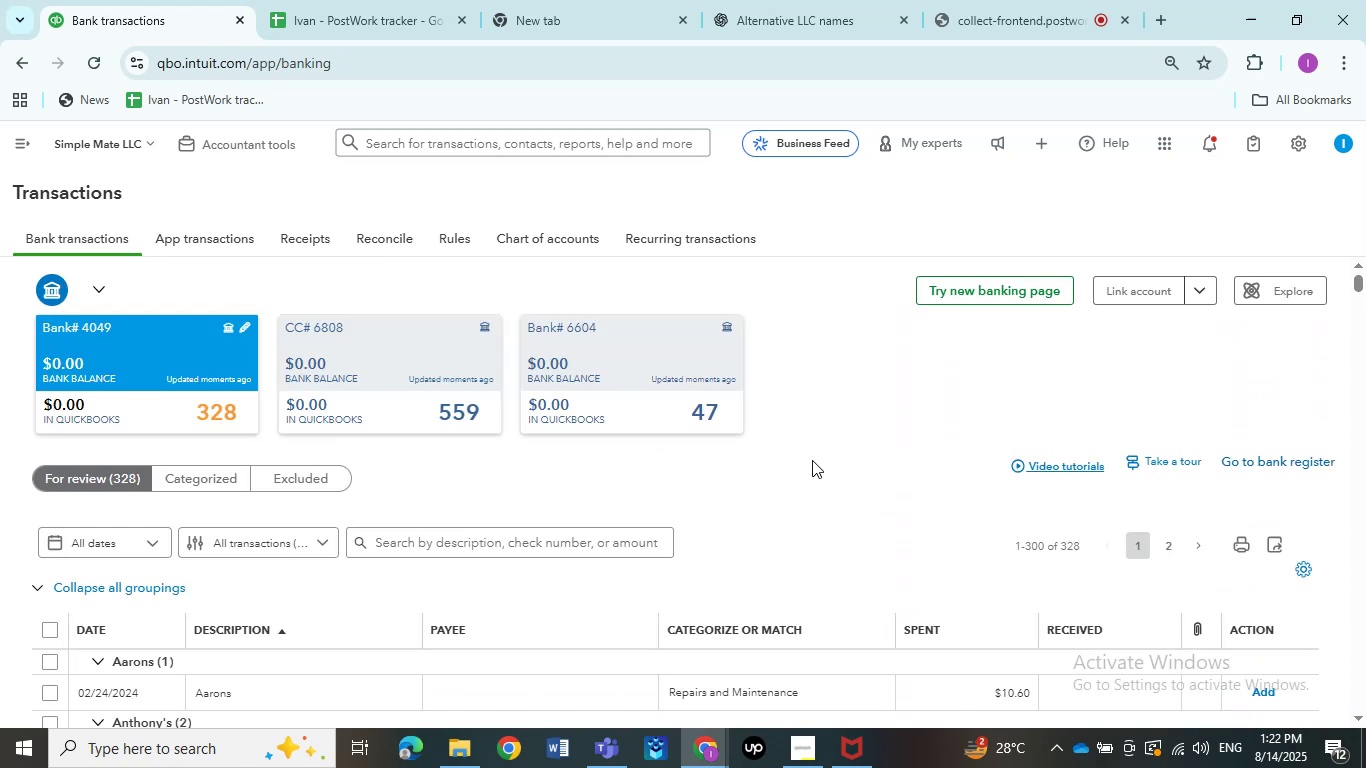 
scroll: coordinate [812, 460], scroll_direction: down, amount: 3.0
 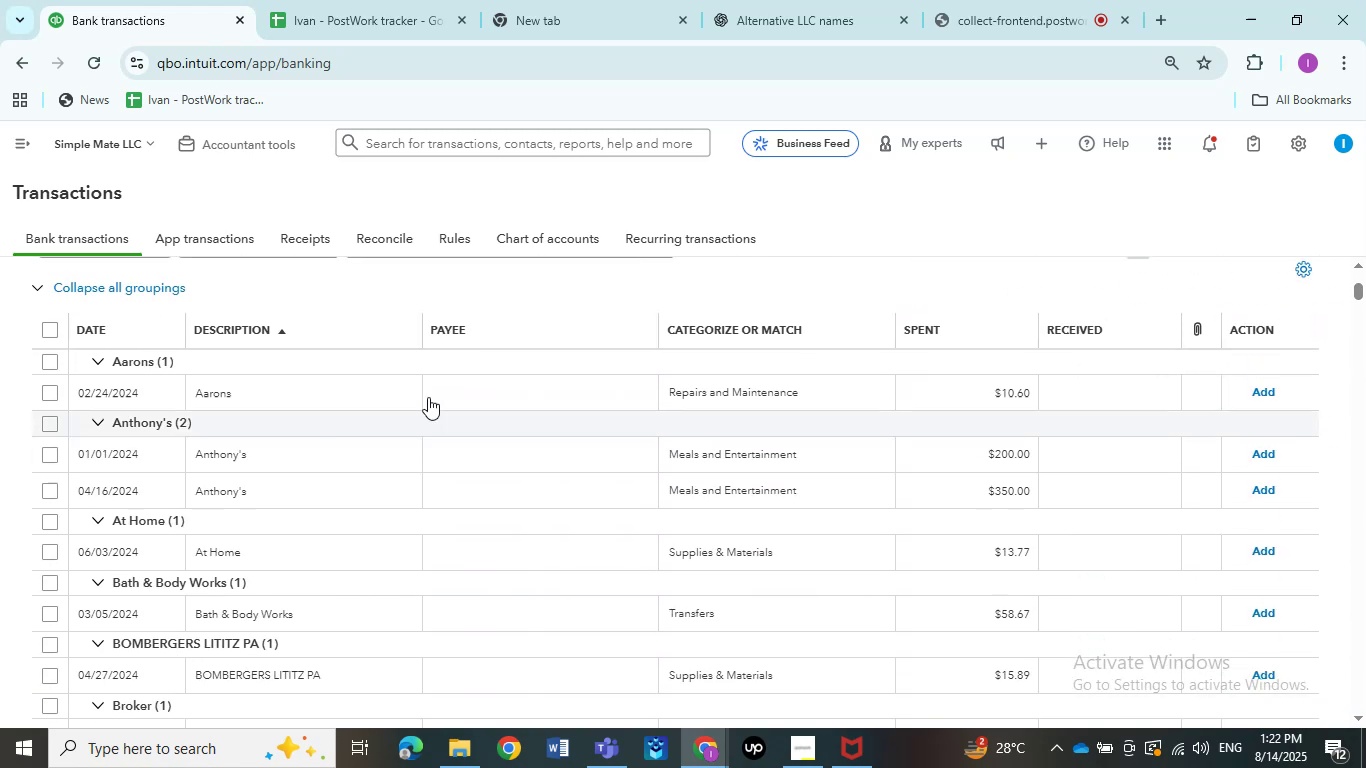 
left_click([276, 391])
 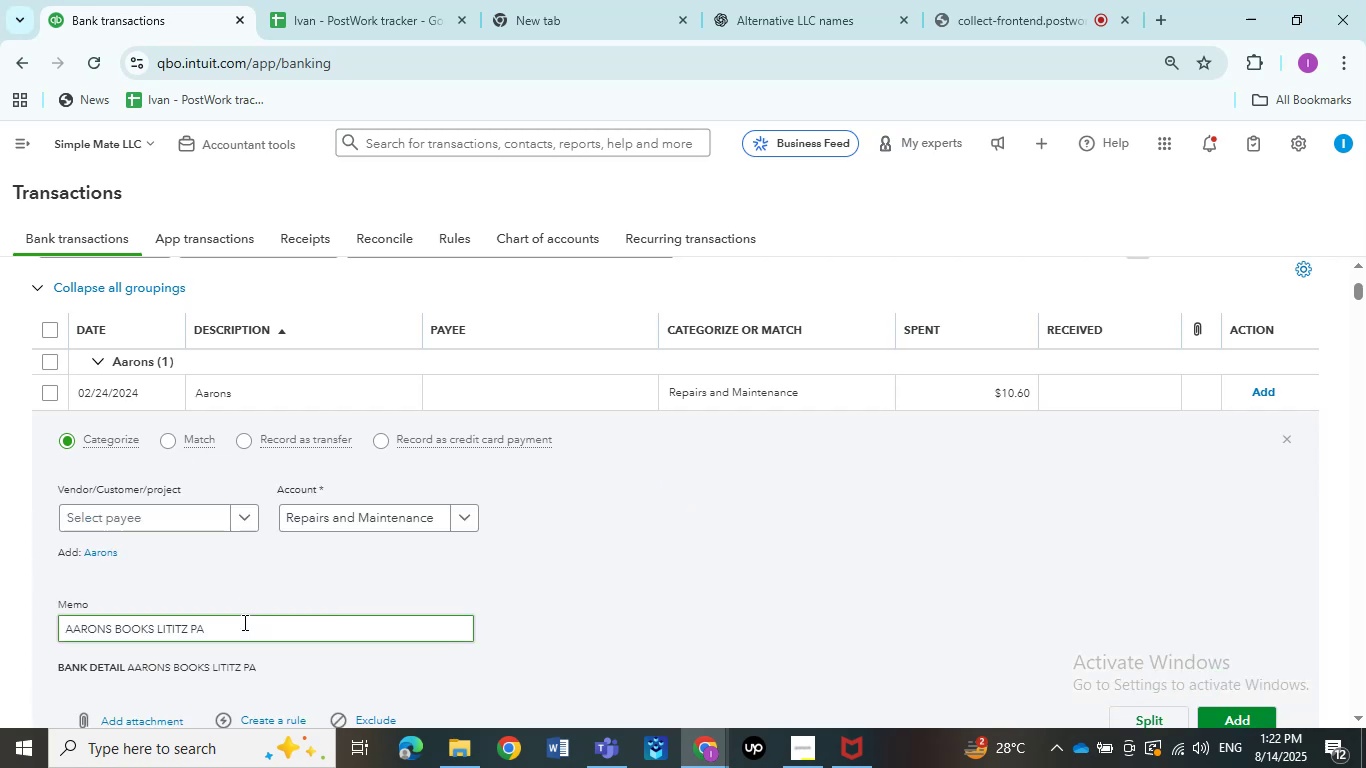 
wait(6.14)
 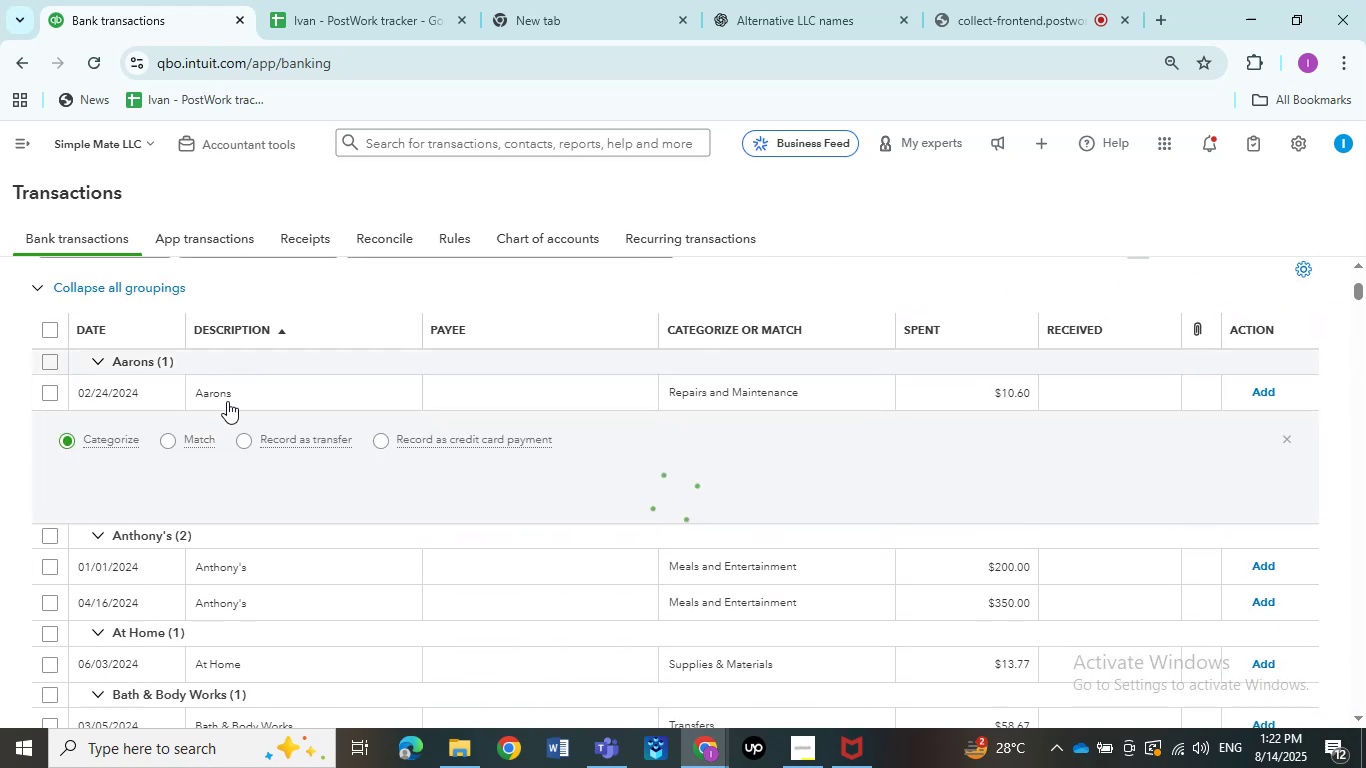 
left_click_drag(start_coordinate=[157, 635], to_coordinate=[0, 633])
 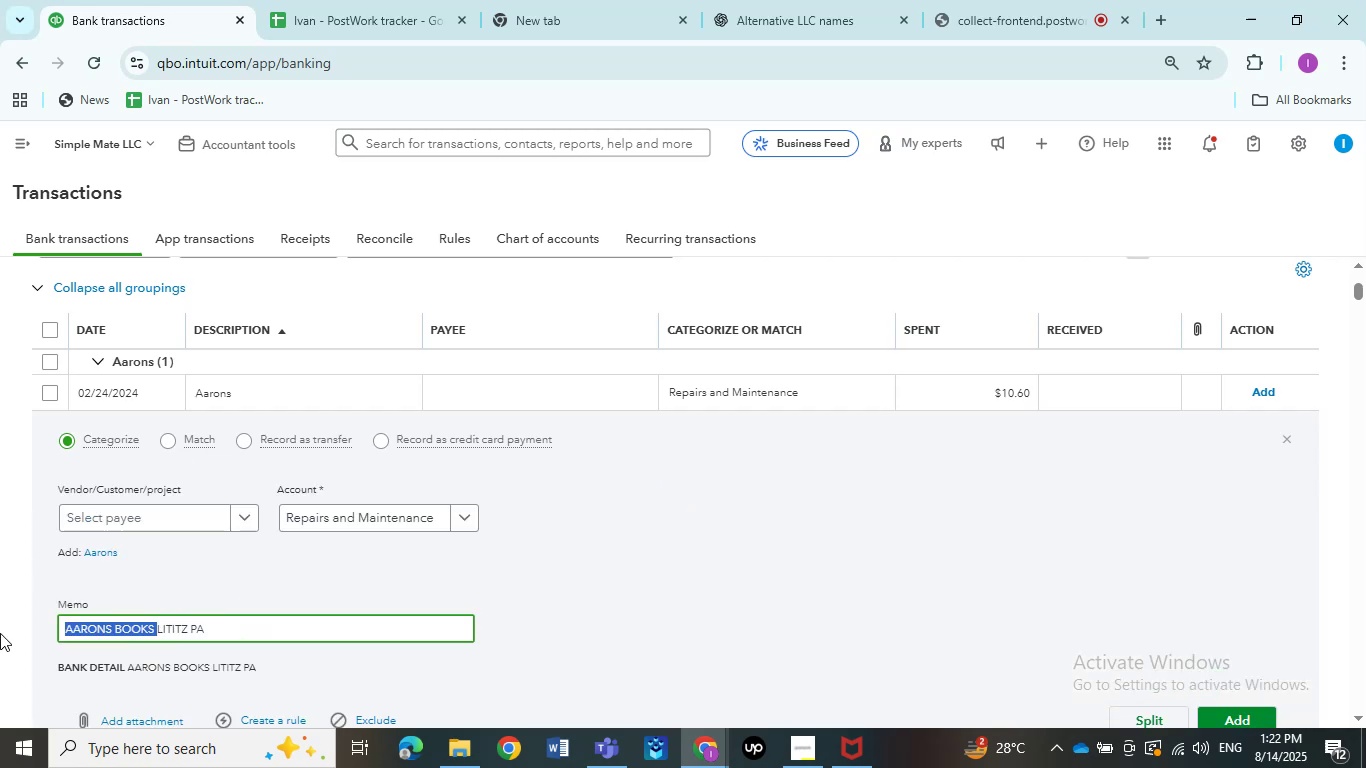 
key(Control+C)
 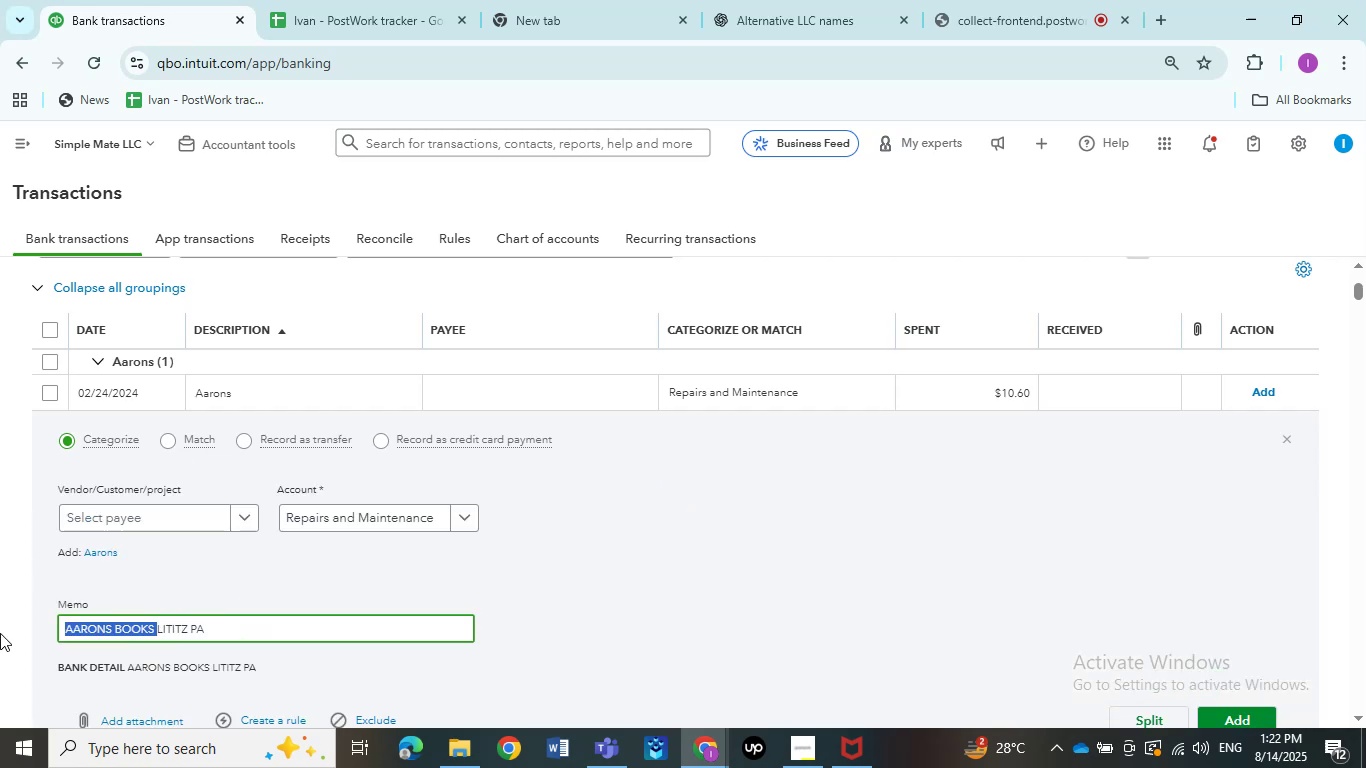 
key(Control+C)
 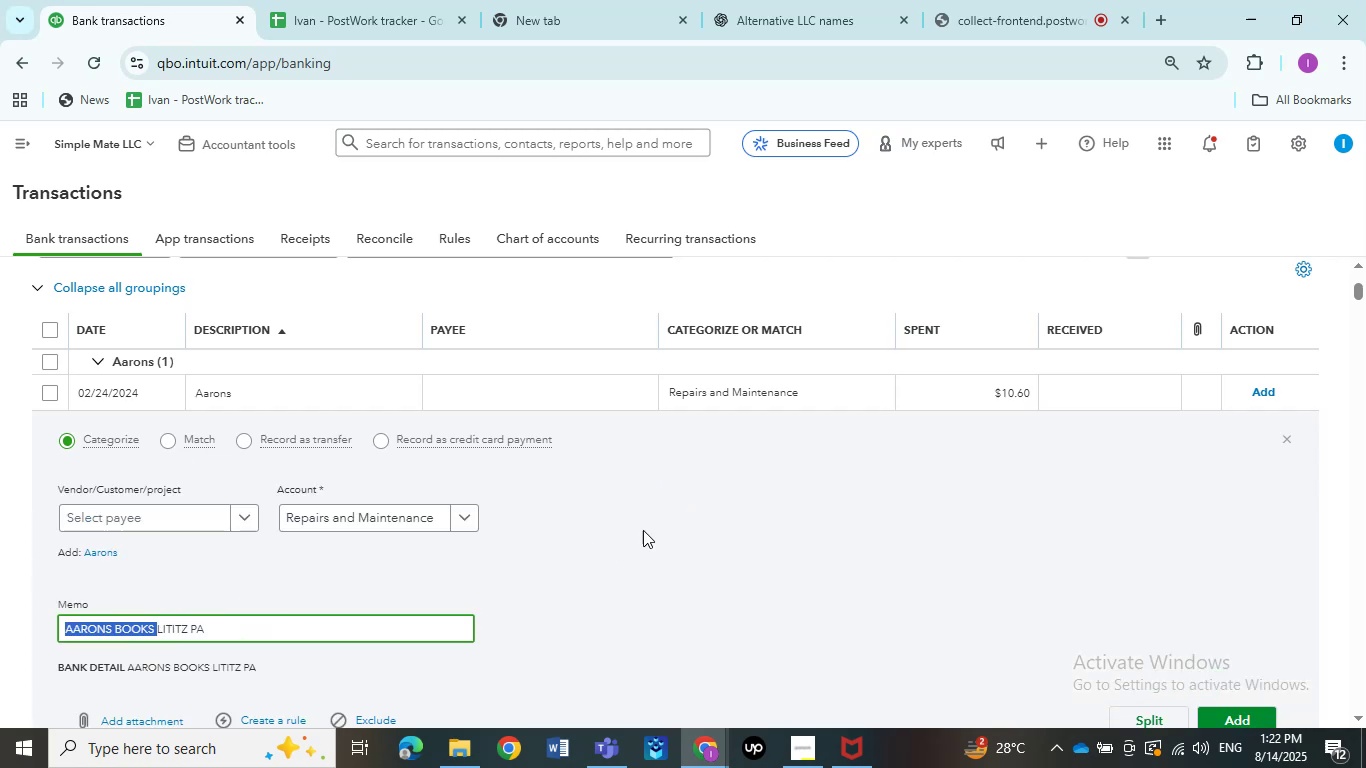 
left_click([697, 527])
 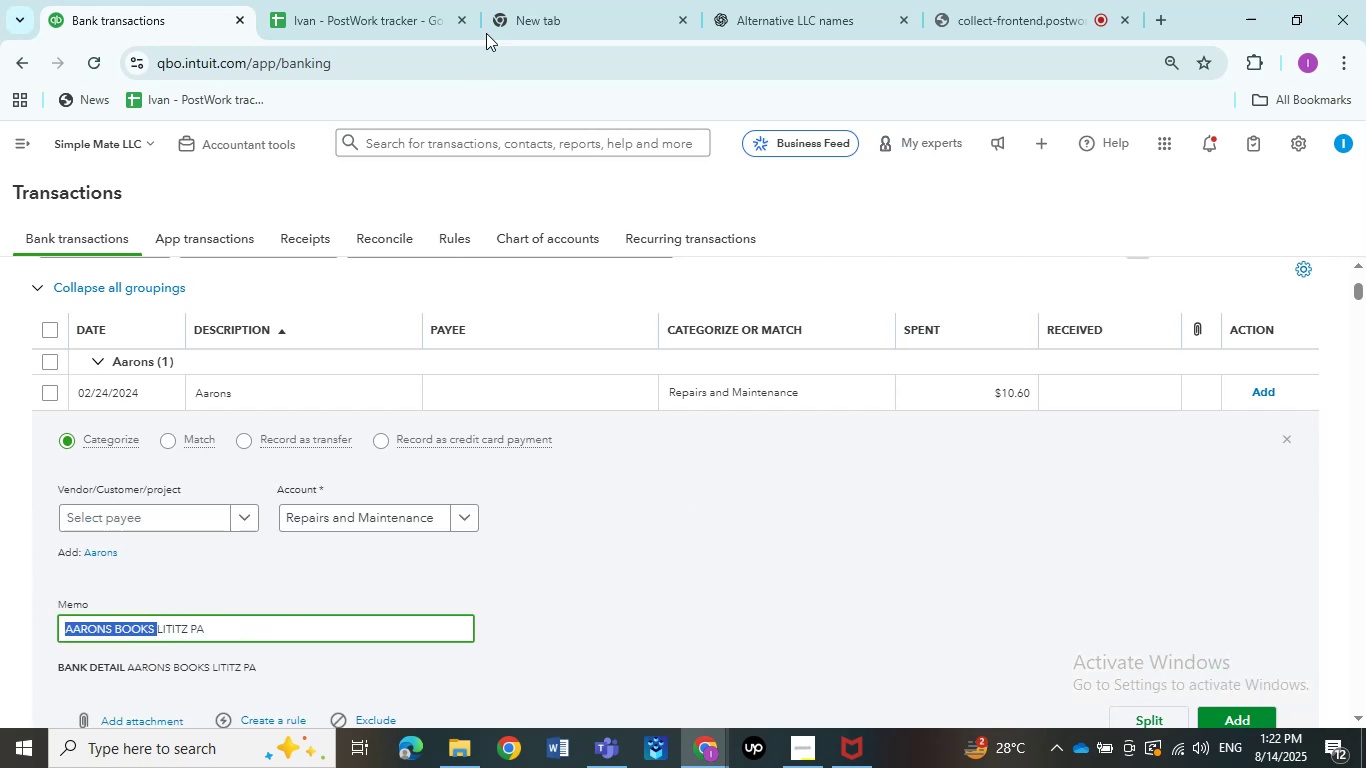 
left_click([536, 0])
 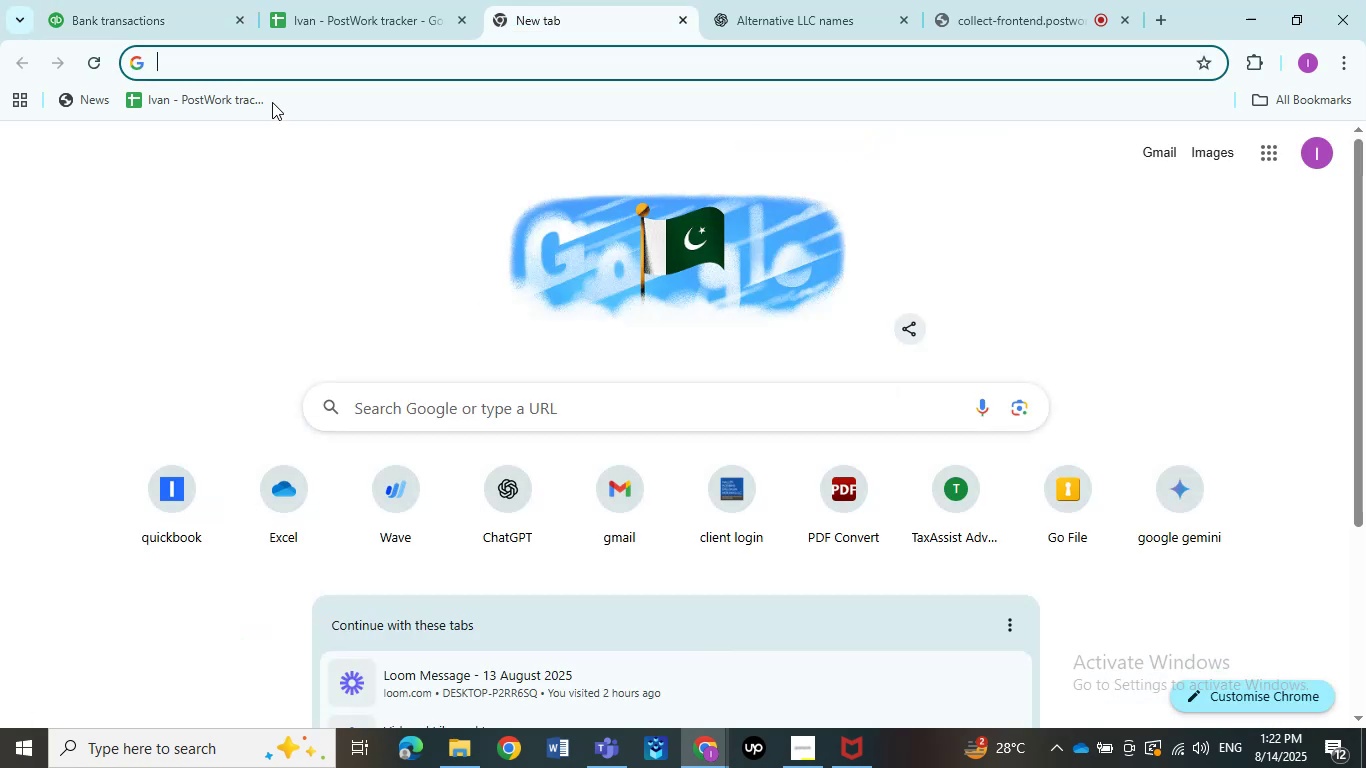 
key(Control+ControlLeft)
 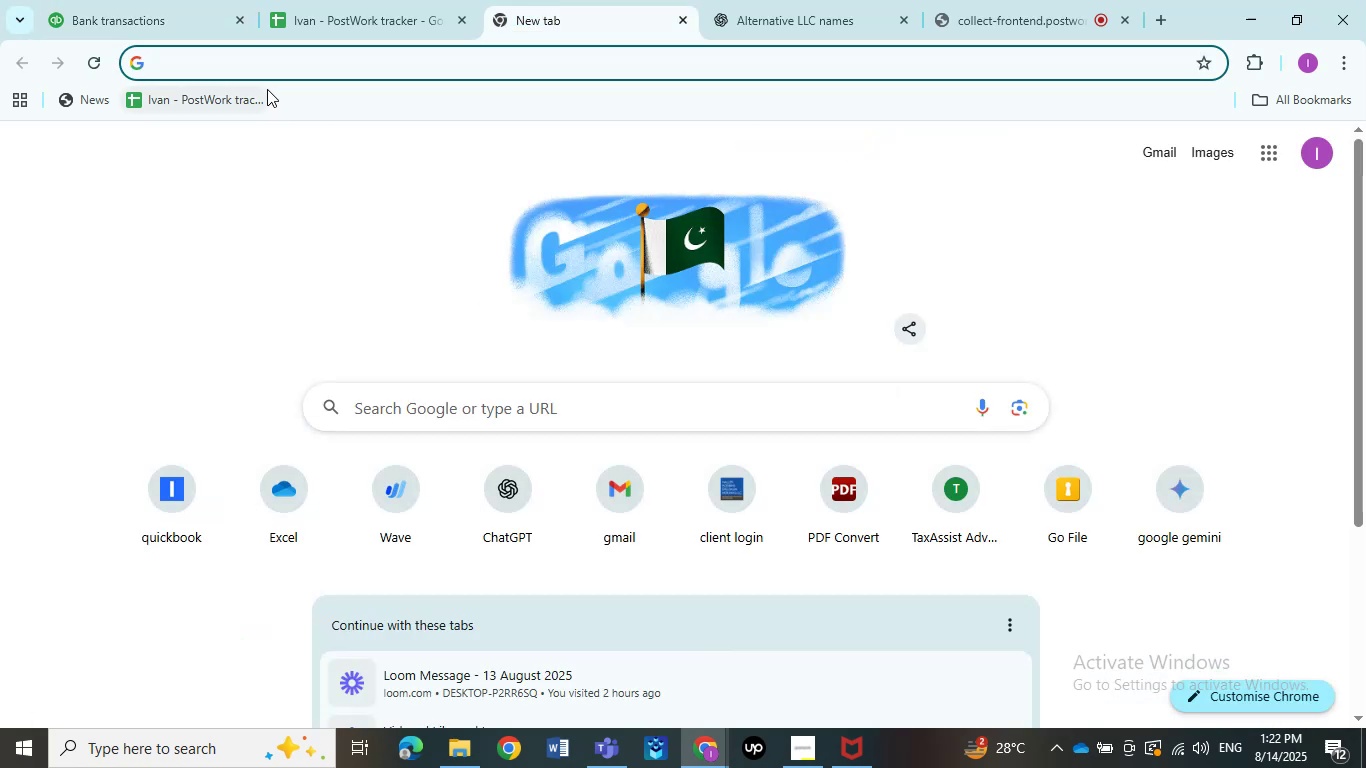 
key(Control+V)
 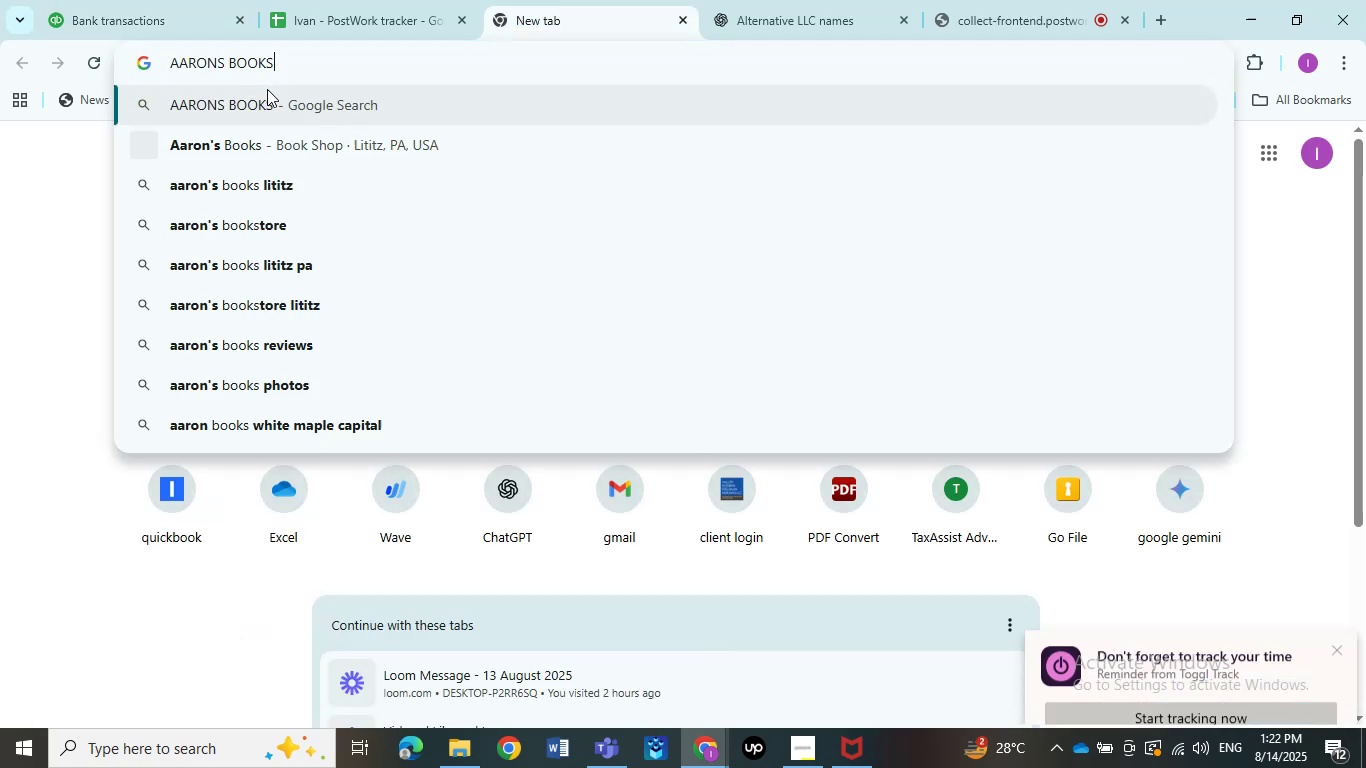 
key(NumpadEnter)
 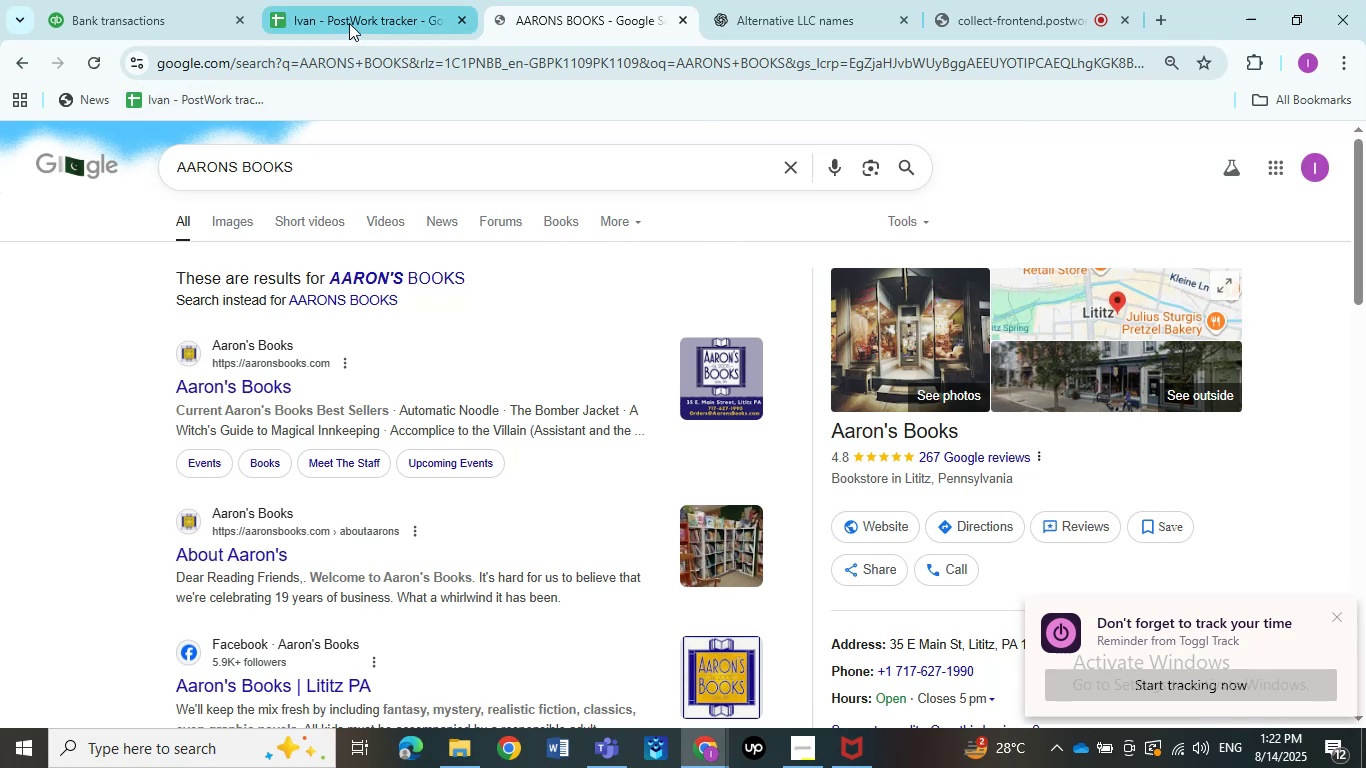 
wait(7.2)
 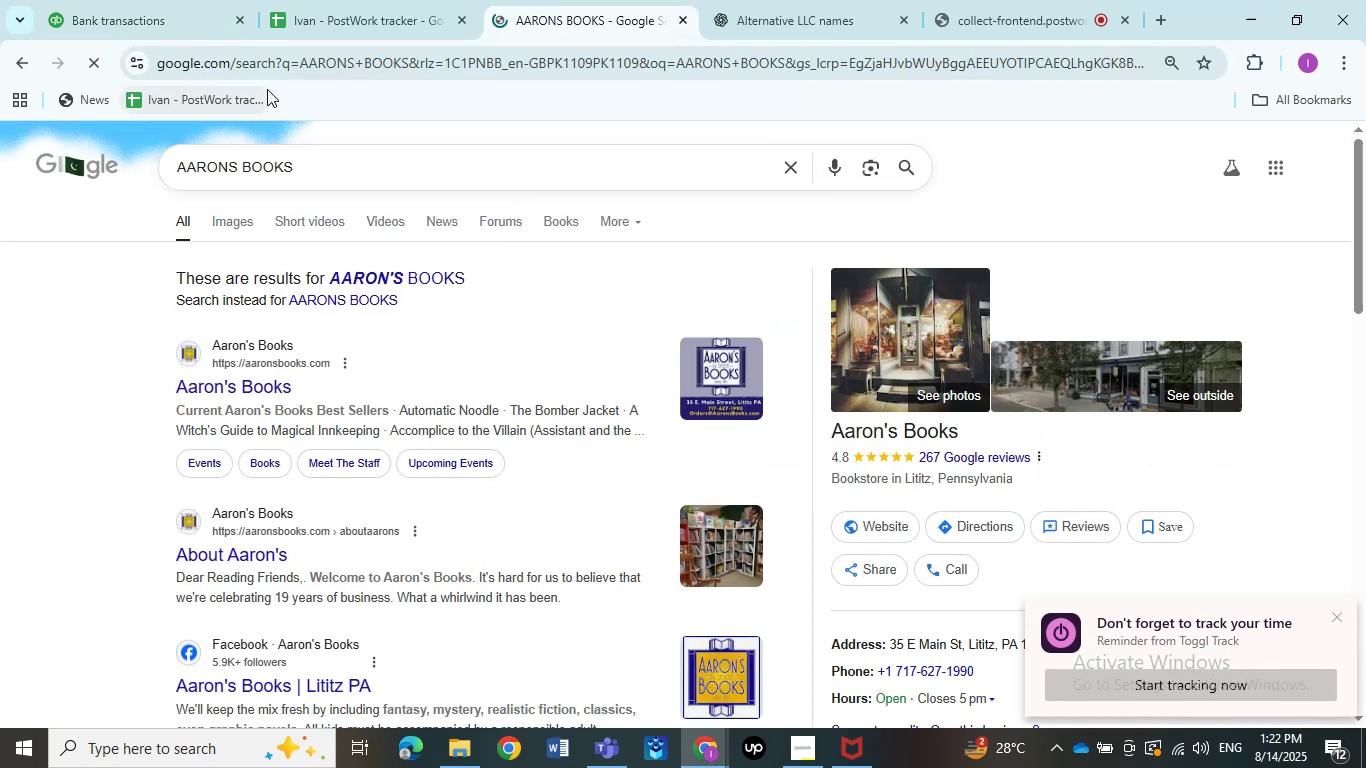 
left_click([150, 0])
 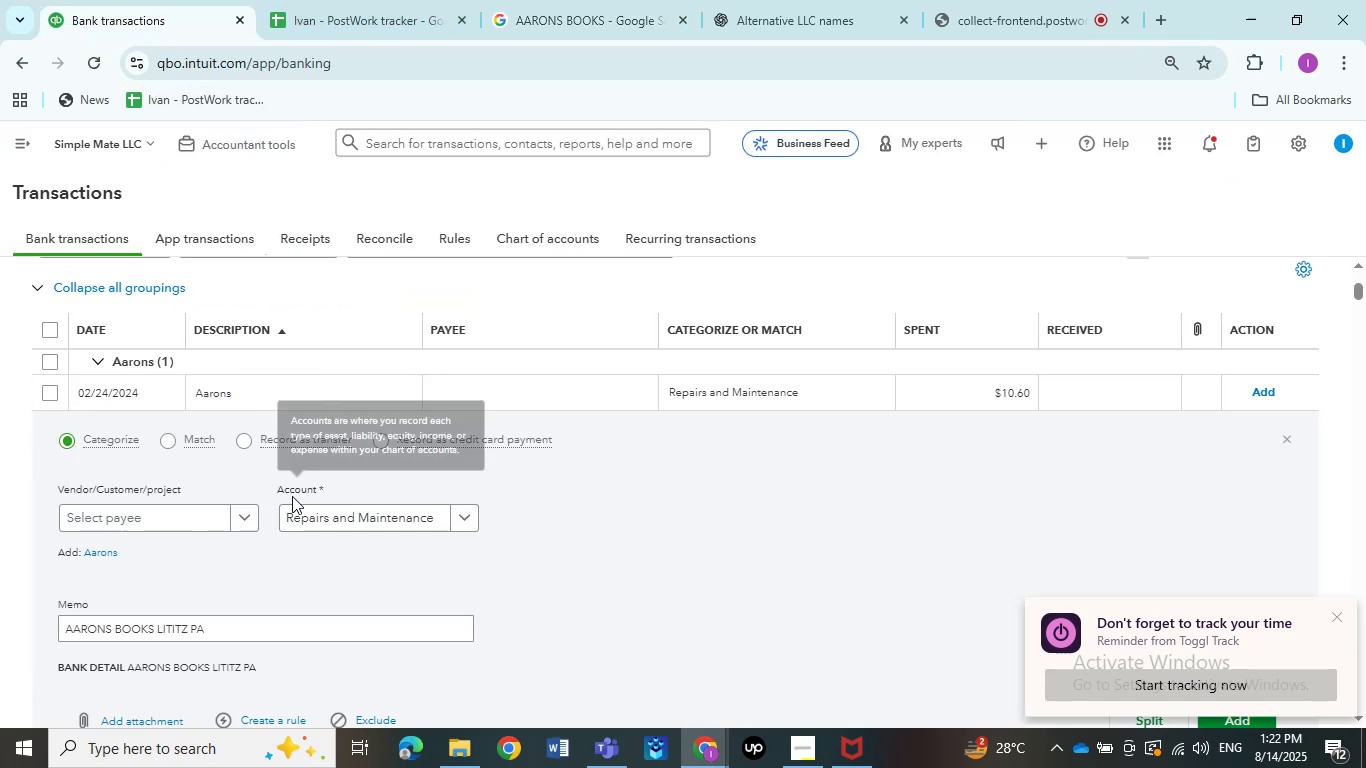 
left_click([202, 511])
 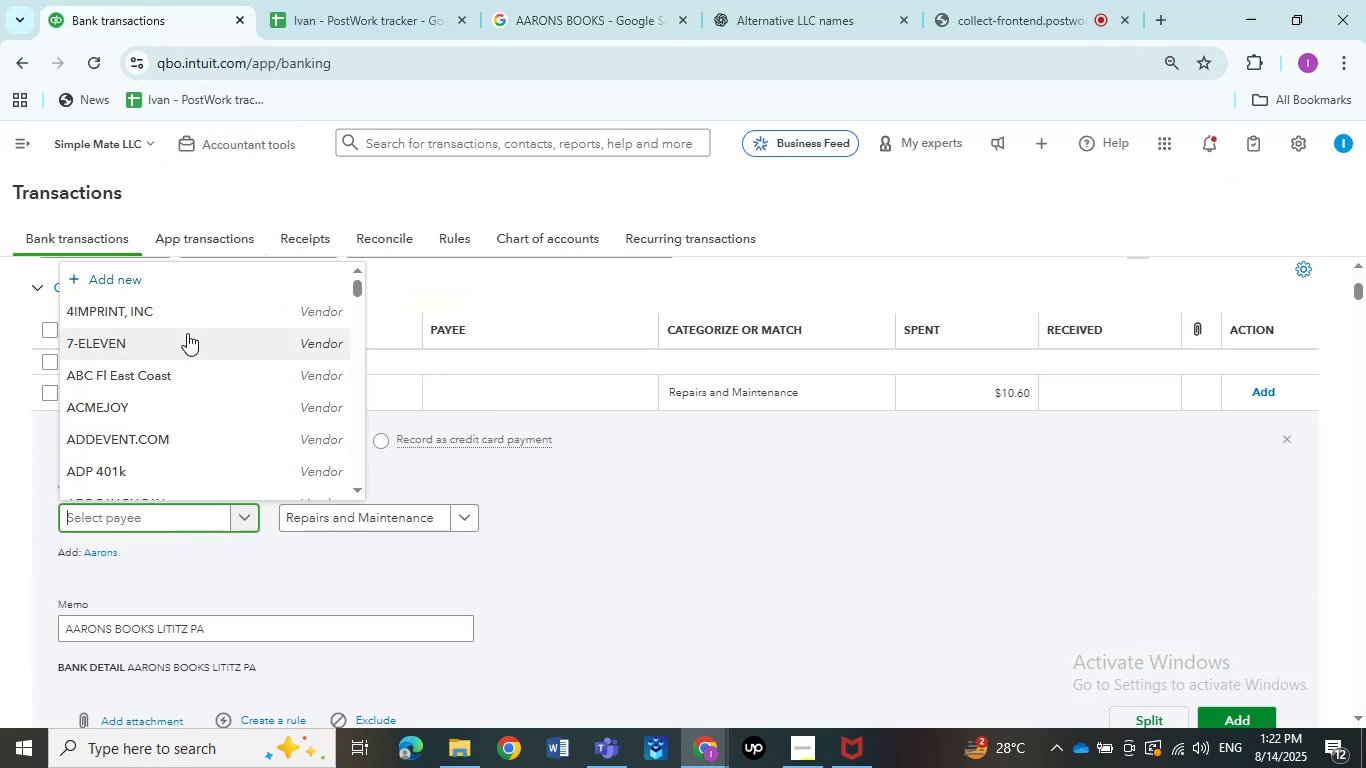 
scroll: coordinate [187, 342], scroll_direction: down, amount: 8.0
 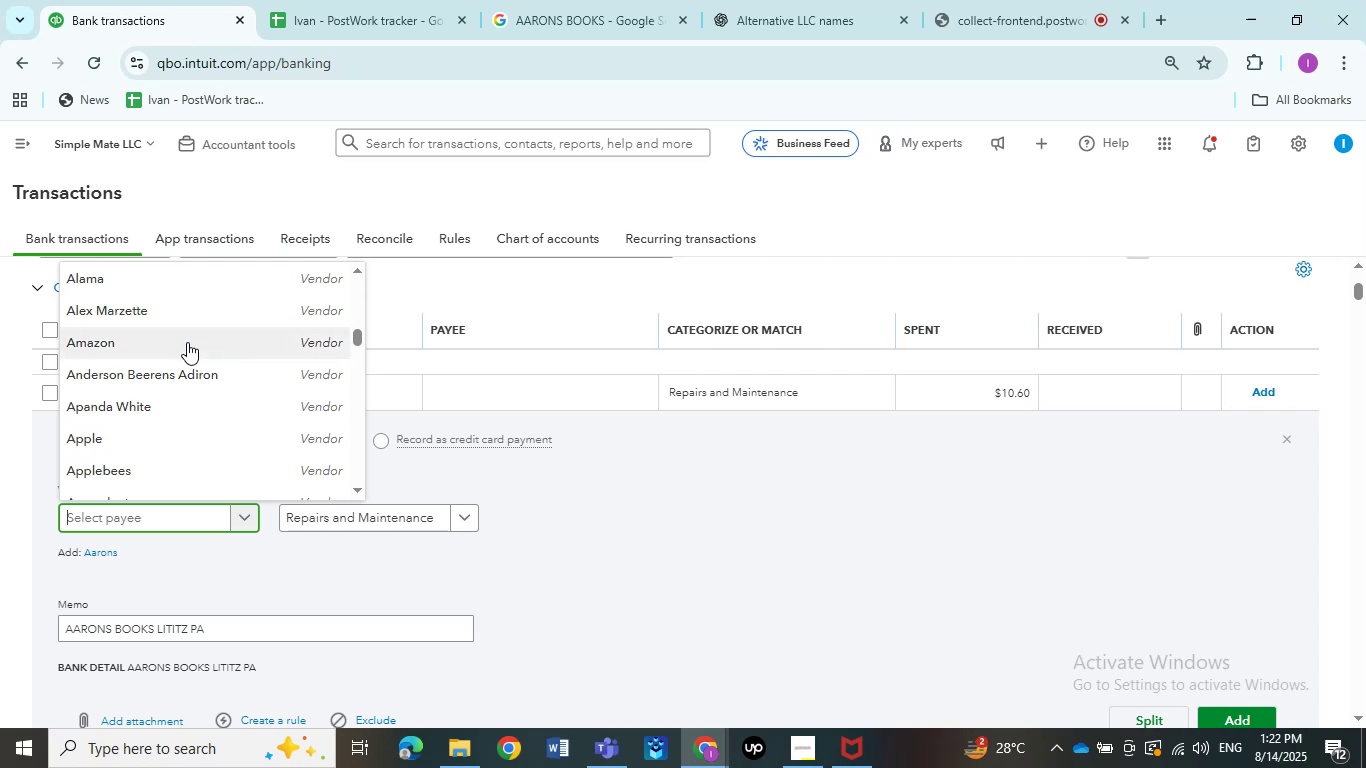 
key(Control+V)
 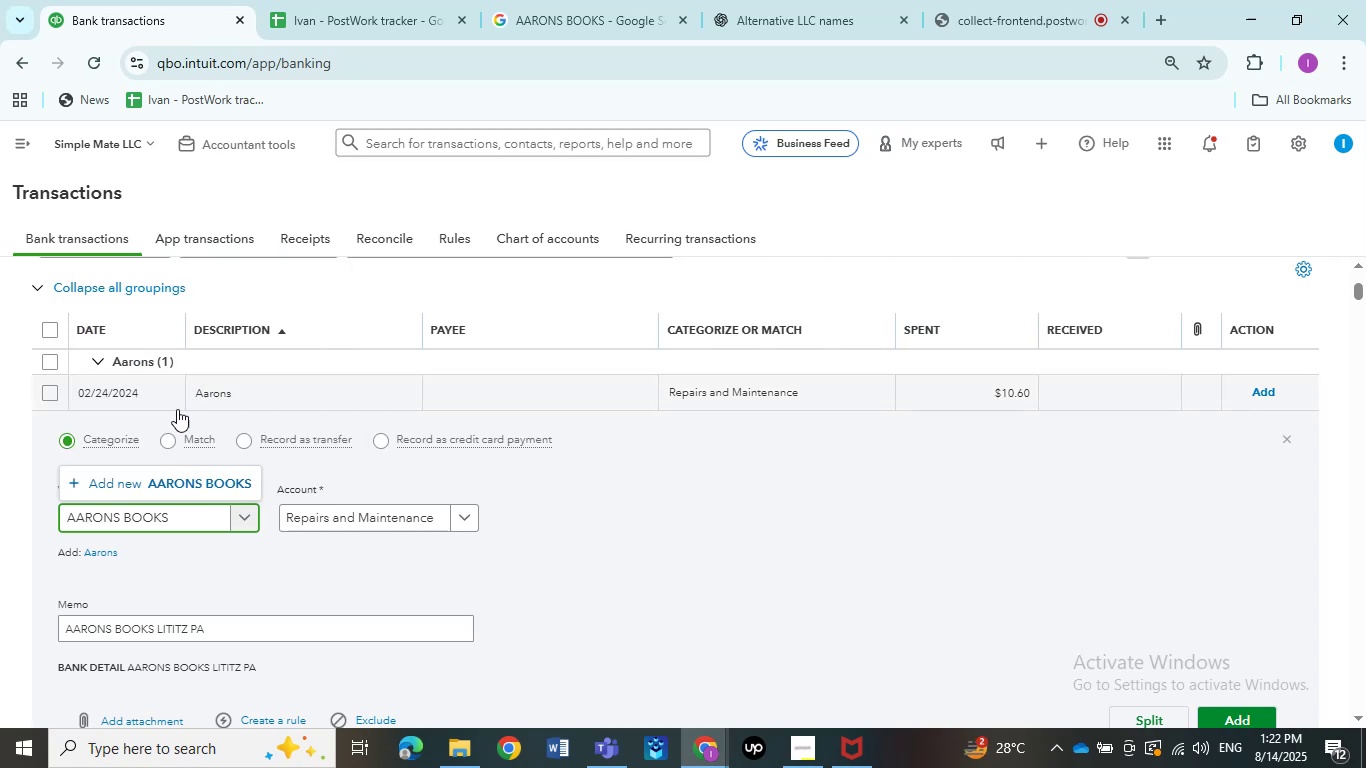 
left_click([133, 470])
 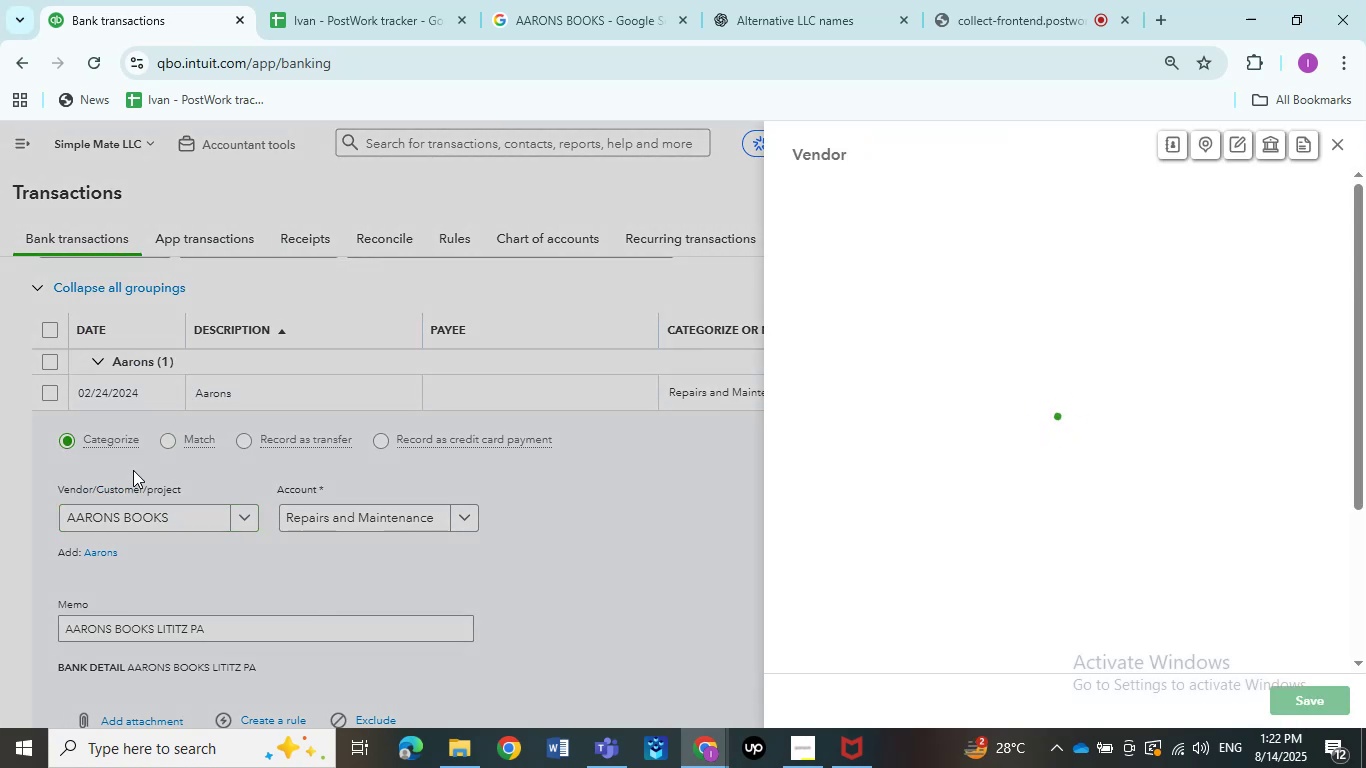 
wait(9.37)
 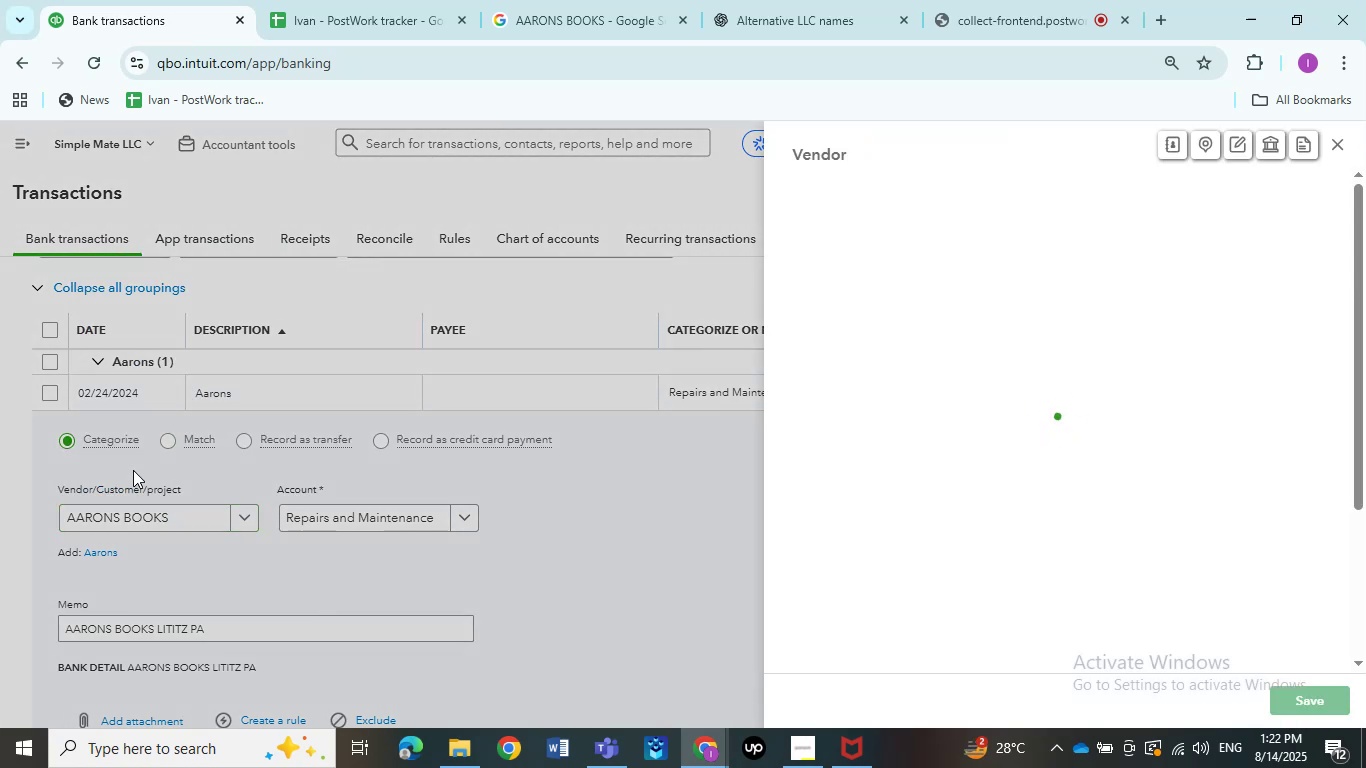 
left_click([1330, 698])
 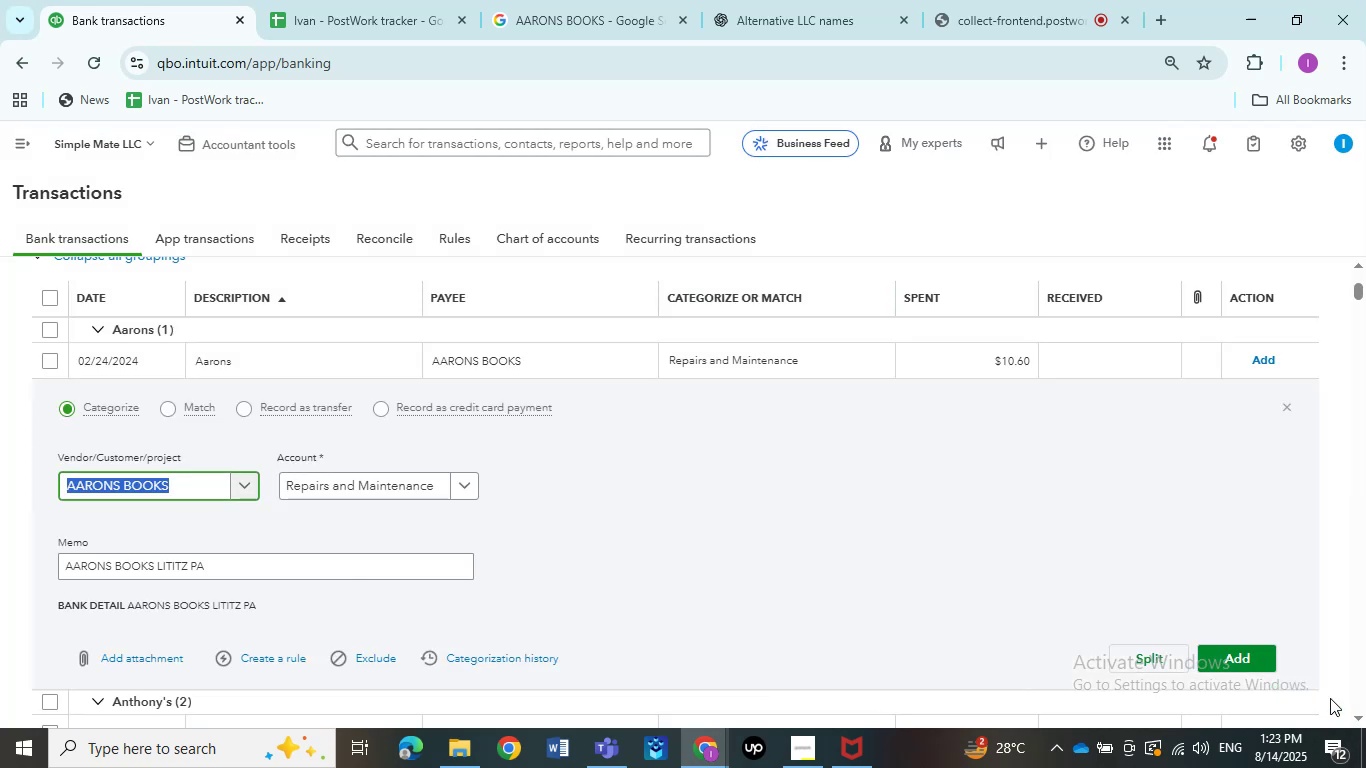 
wait(5.62)
 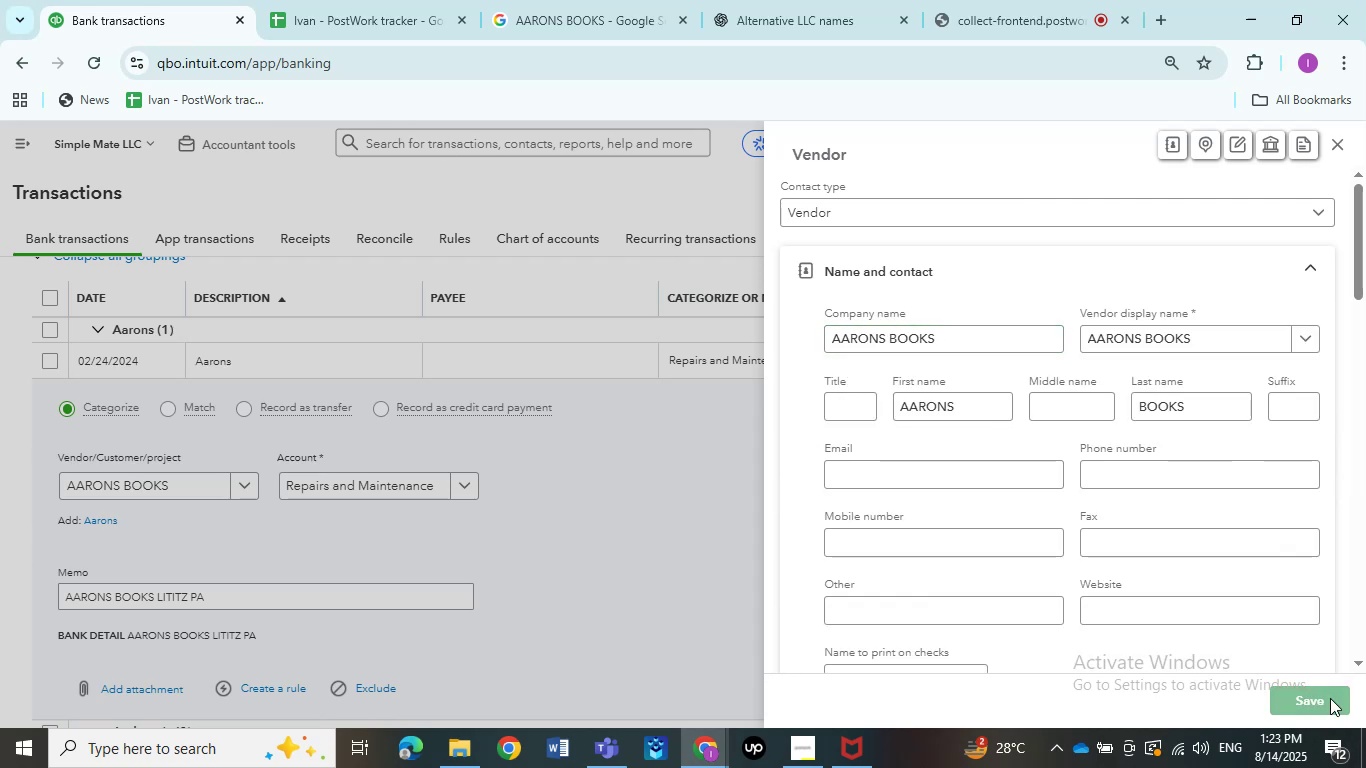 
left_click([407, 500])
 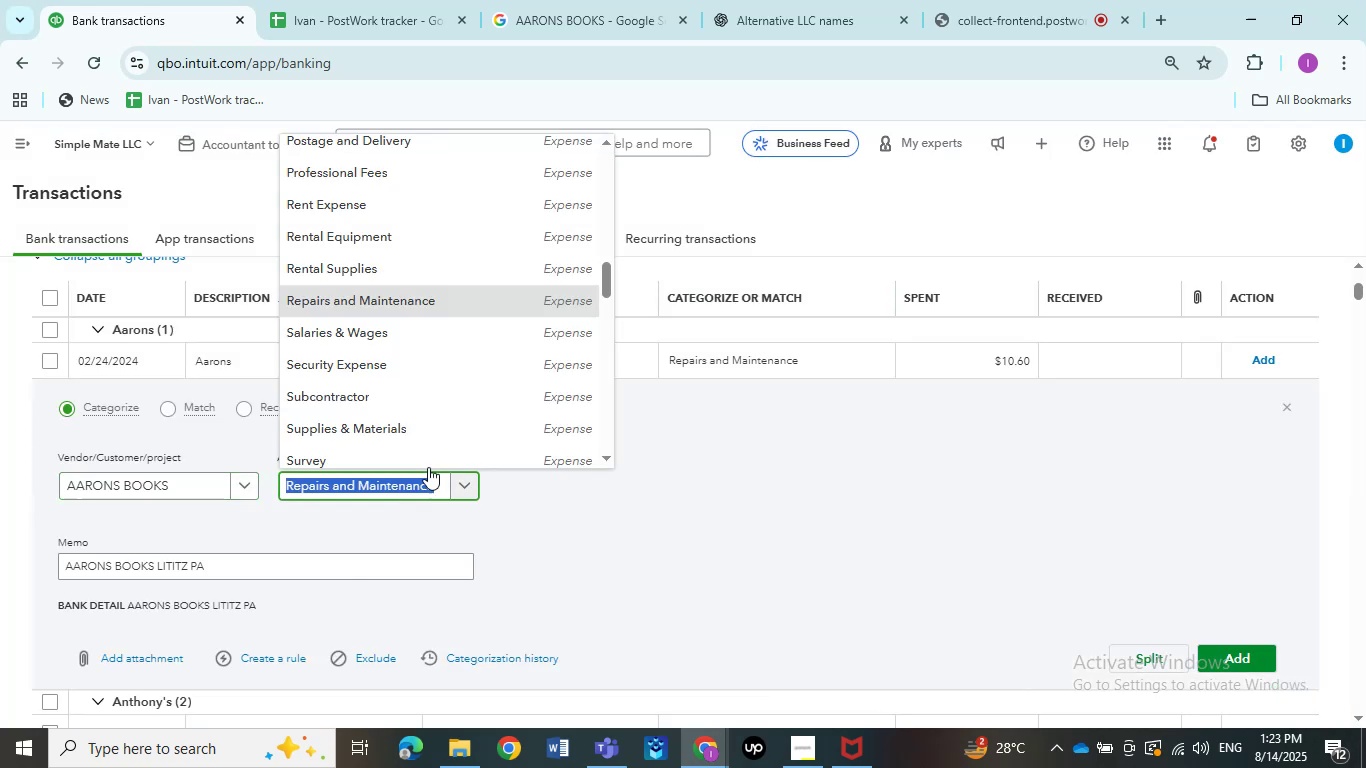 
scroll: coordinate [450, 411], scroll_direction: down, amount: 9.0
 